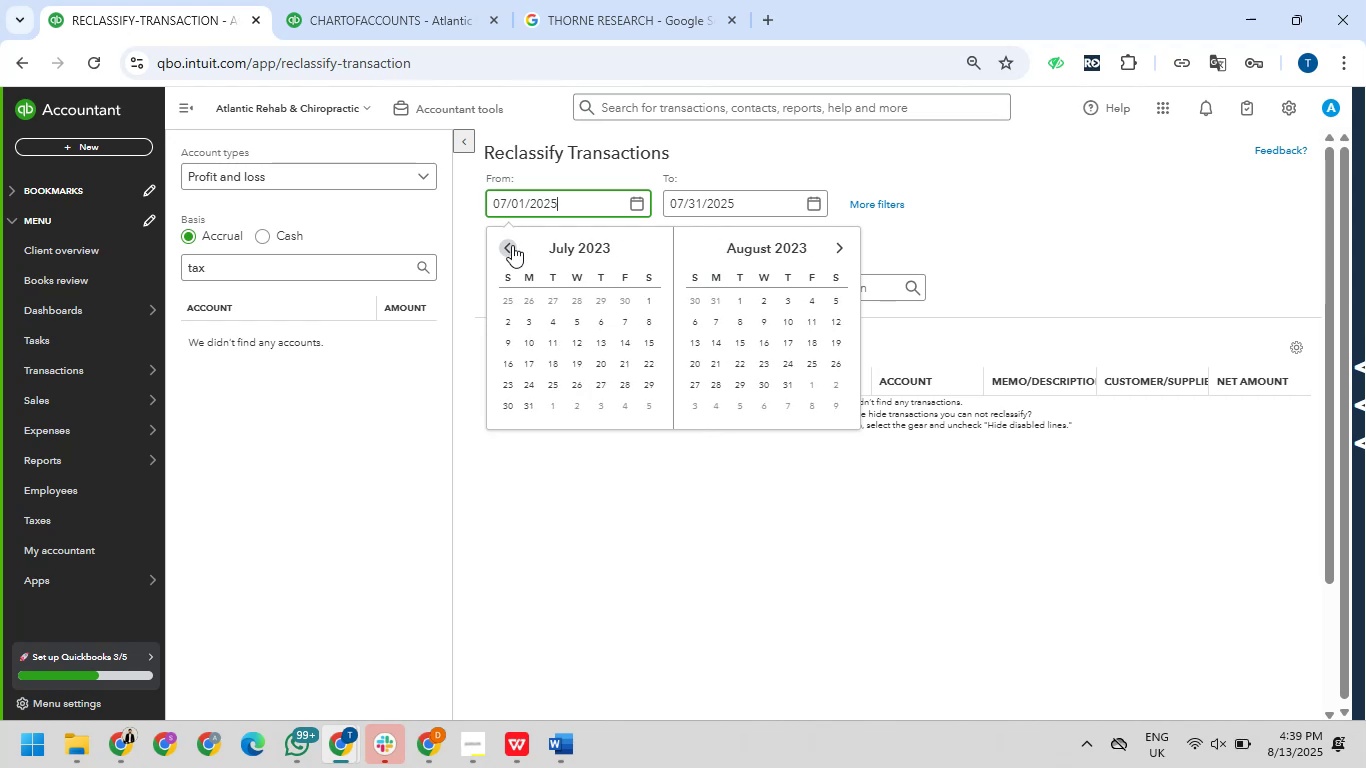 
triple_click([512, 245])
 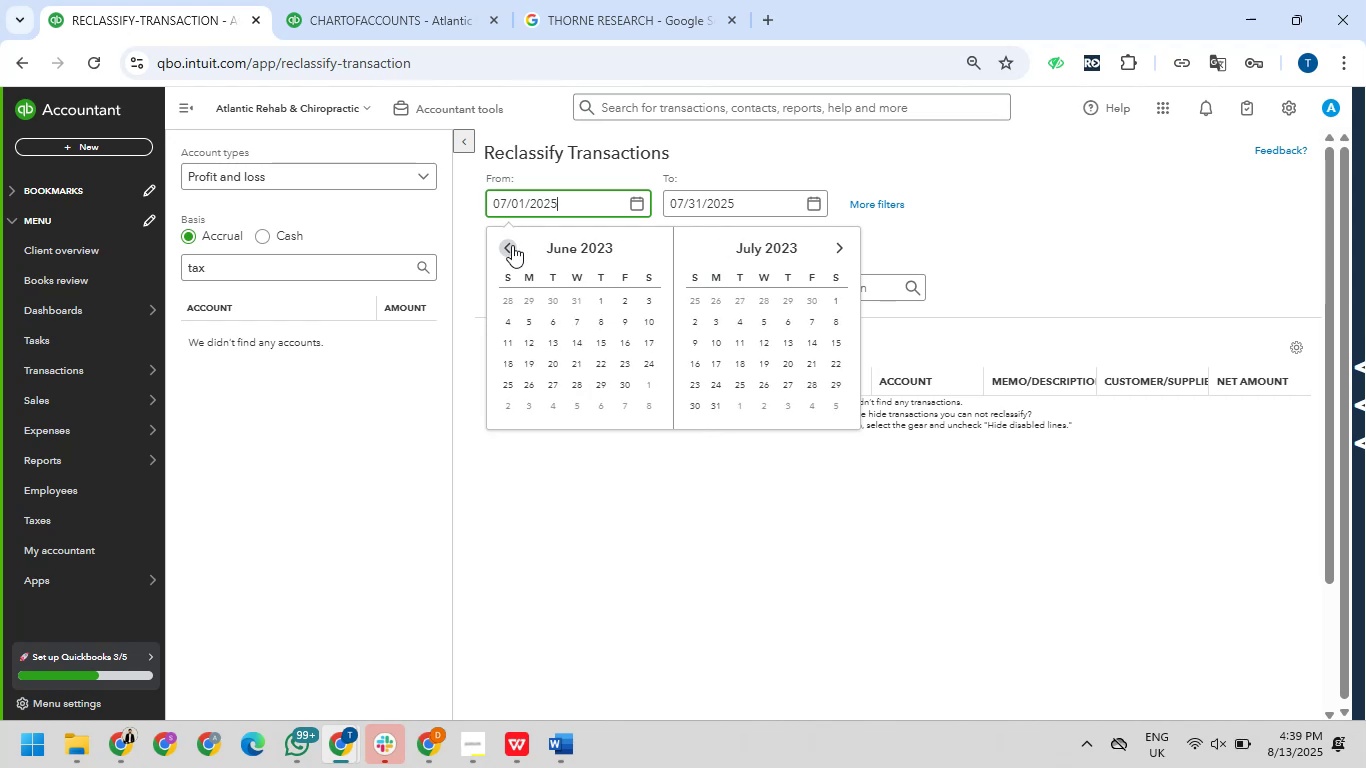 
triple_click([512, 245])
 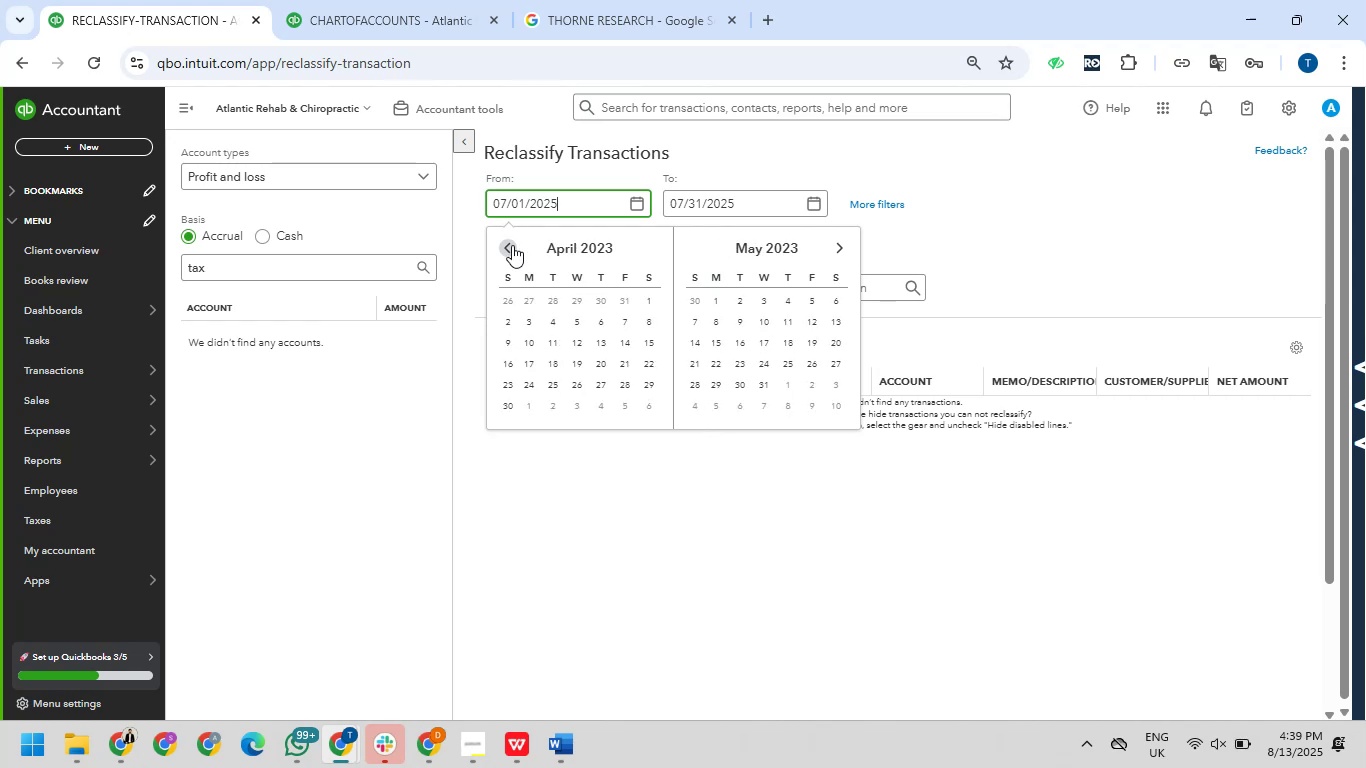 
triple_click([512, 245])
 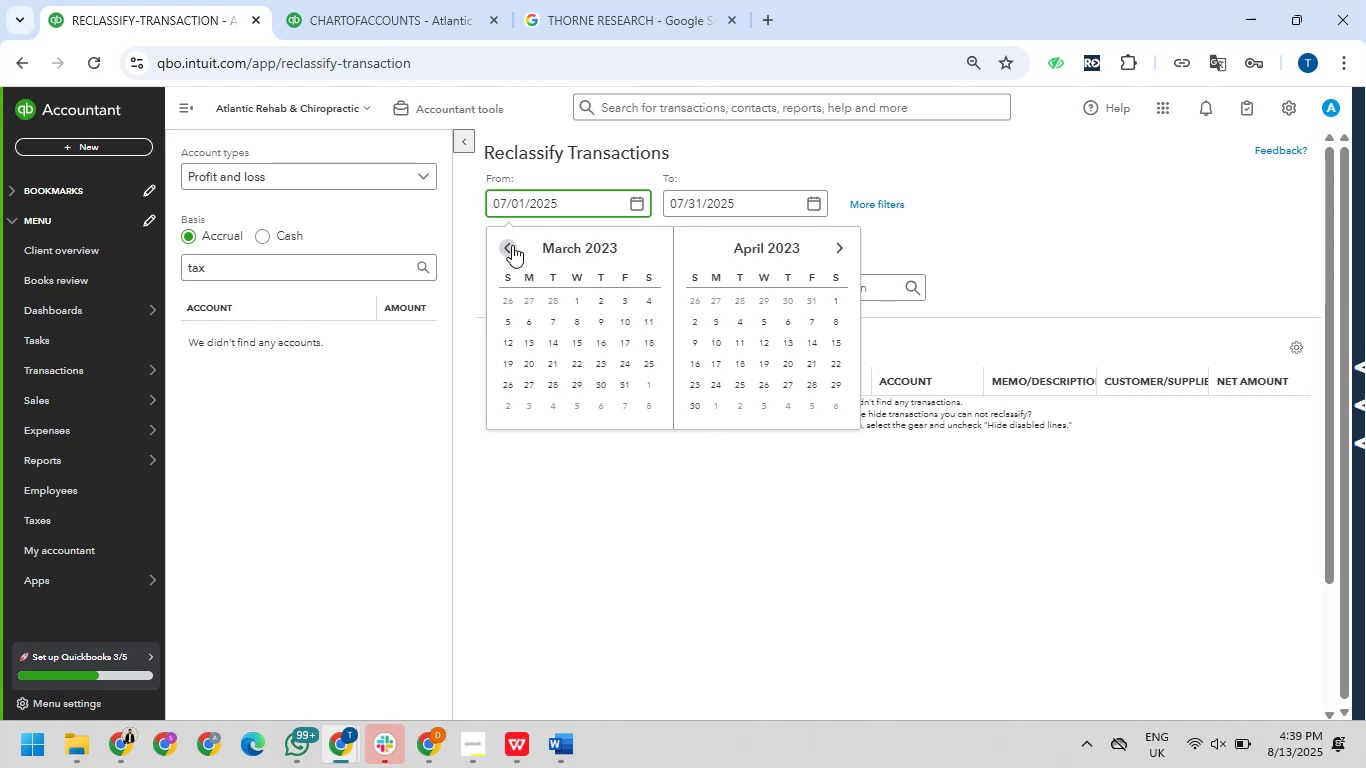 
triple_click([512, 245])
 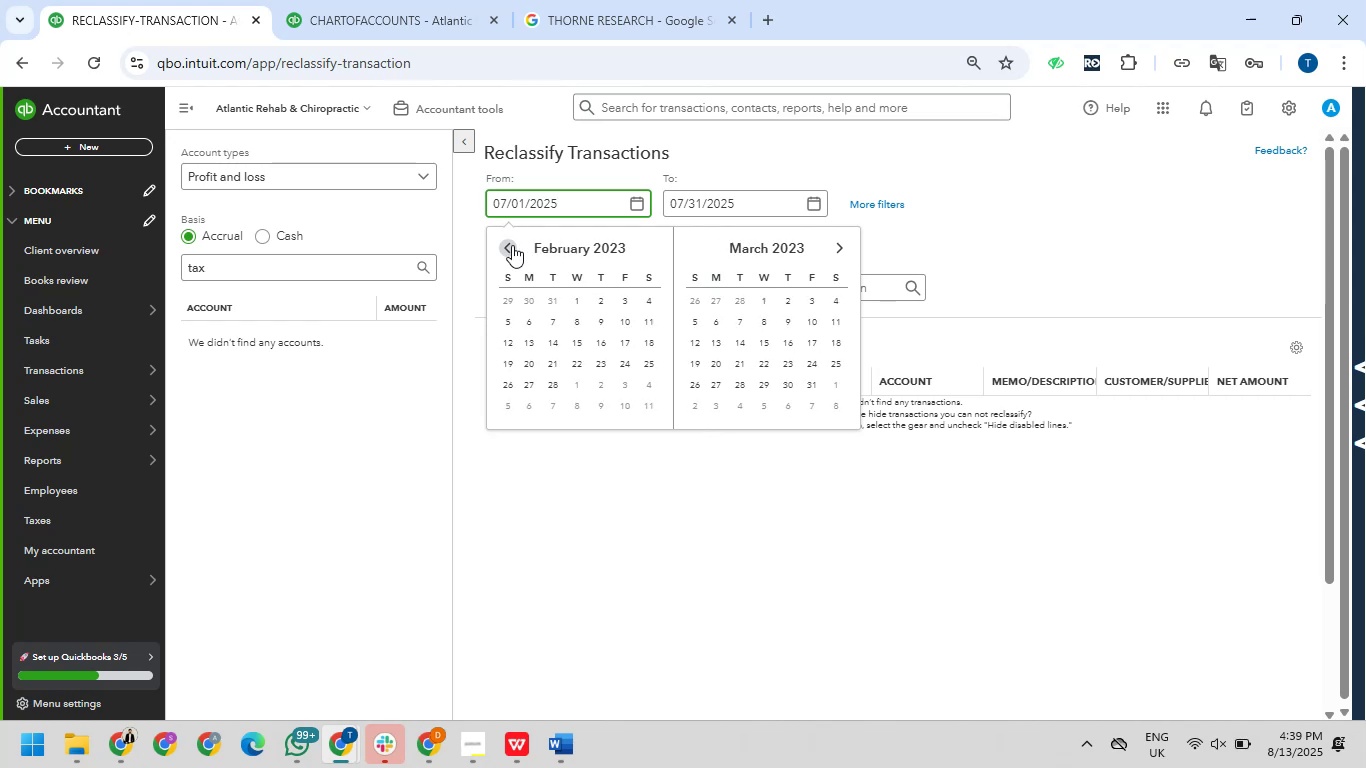 
triple_click([512, 245])
 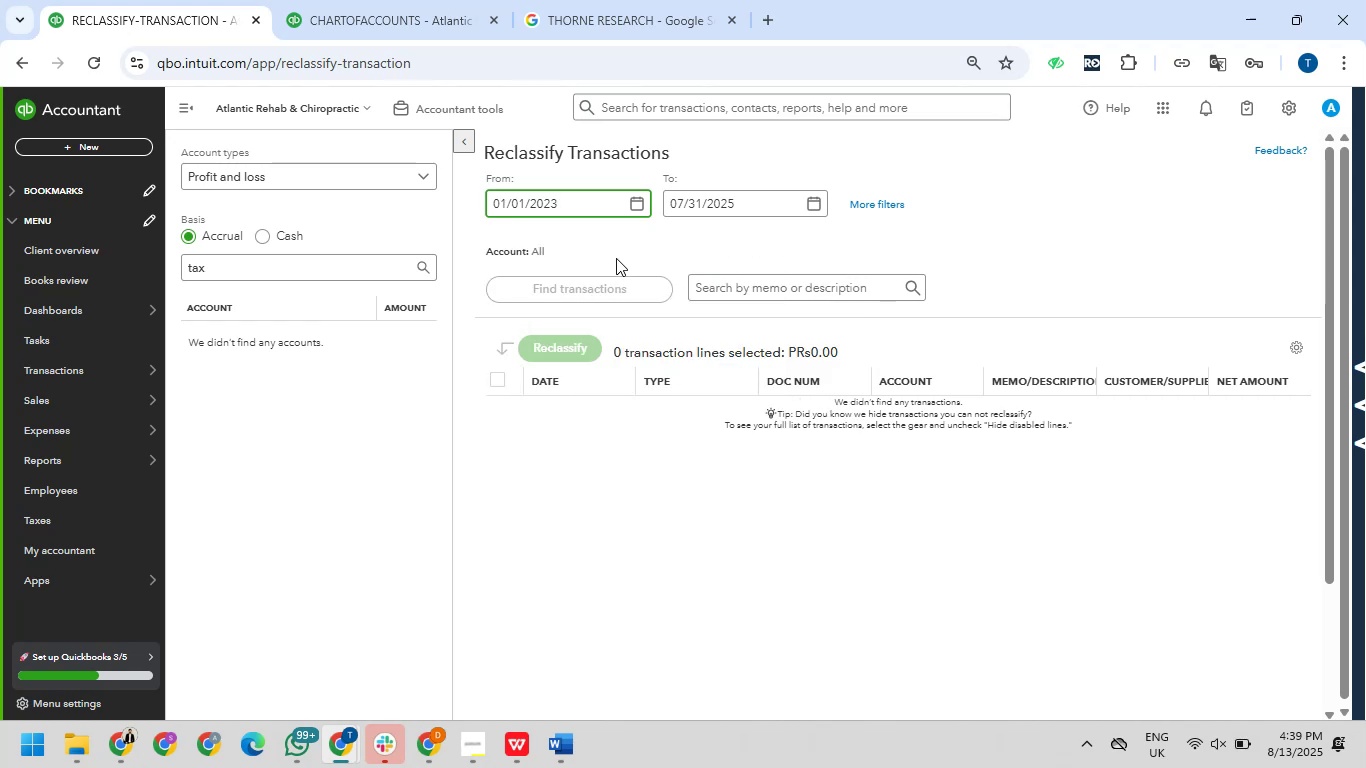 
left_click([604, 247])
 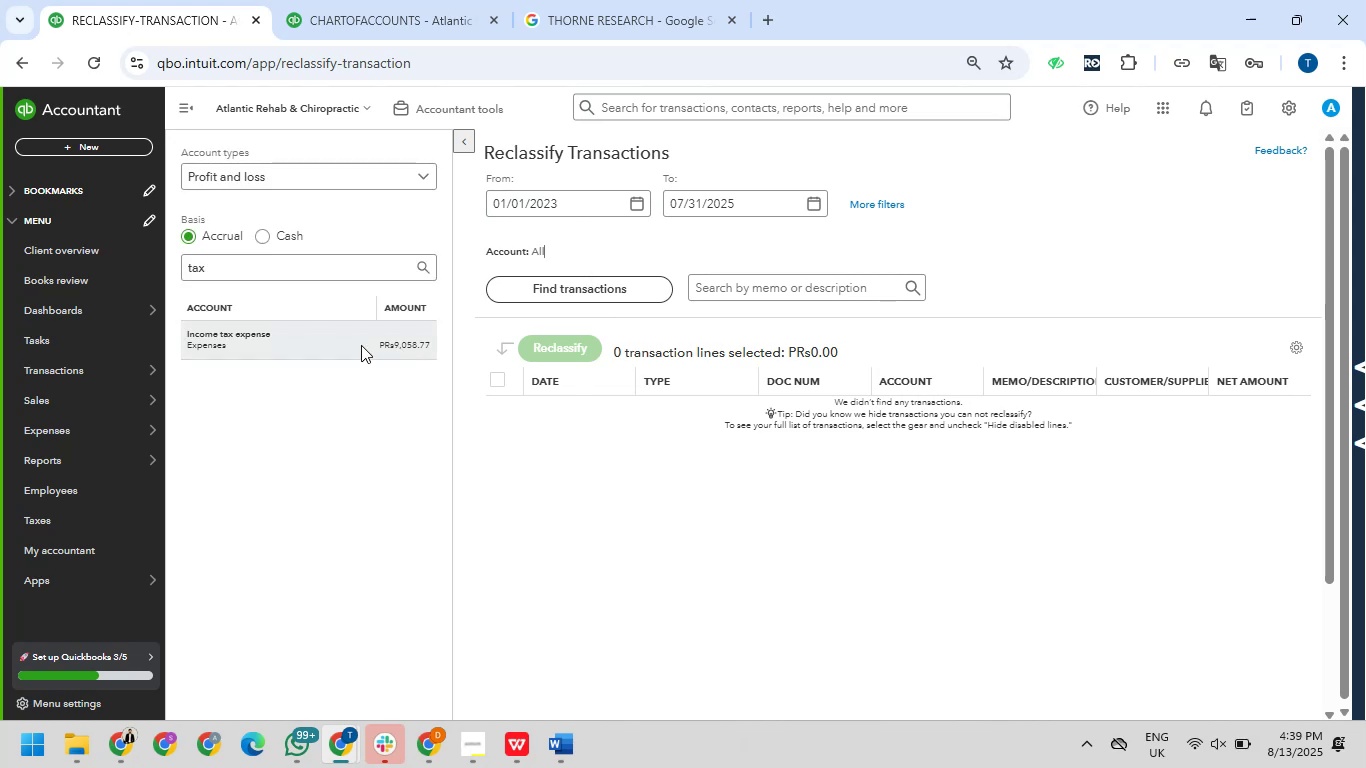 
double_click([295, 331])
 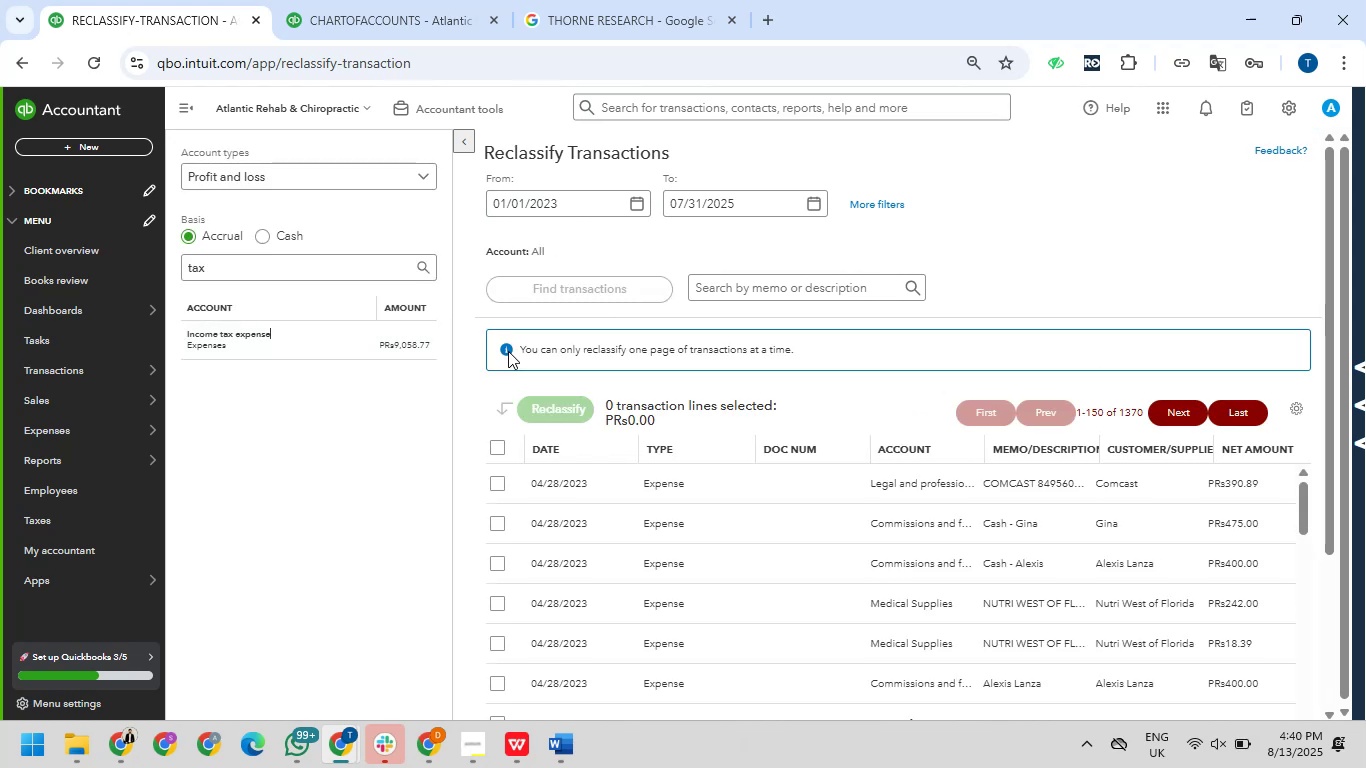 
wait(5.61)
 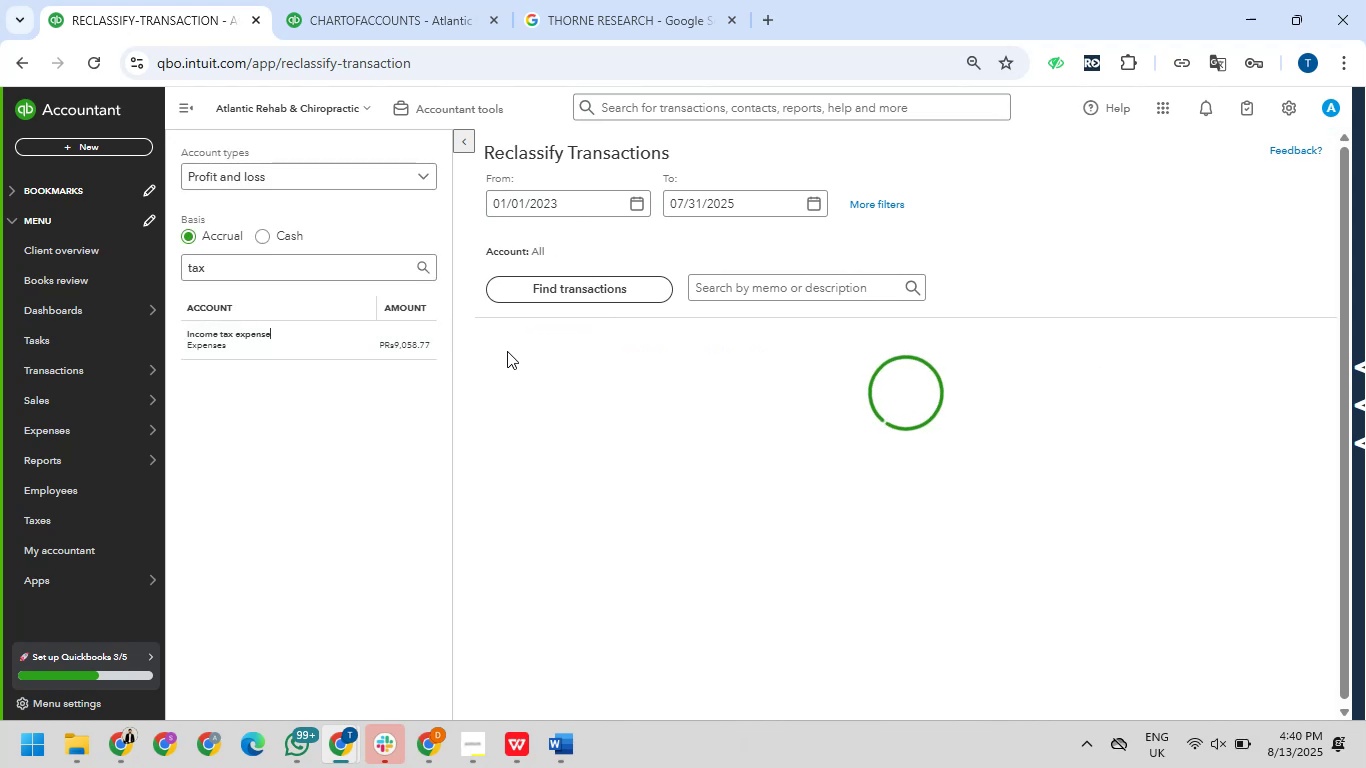 
left_click([494, 439])
 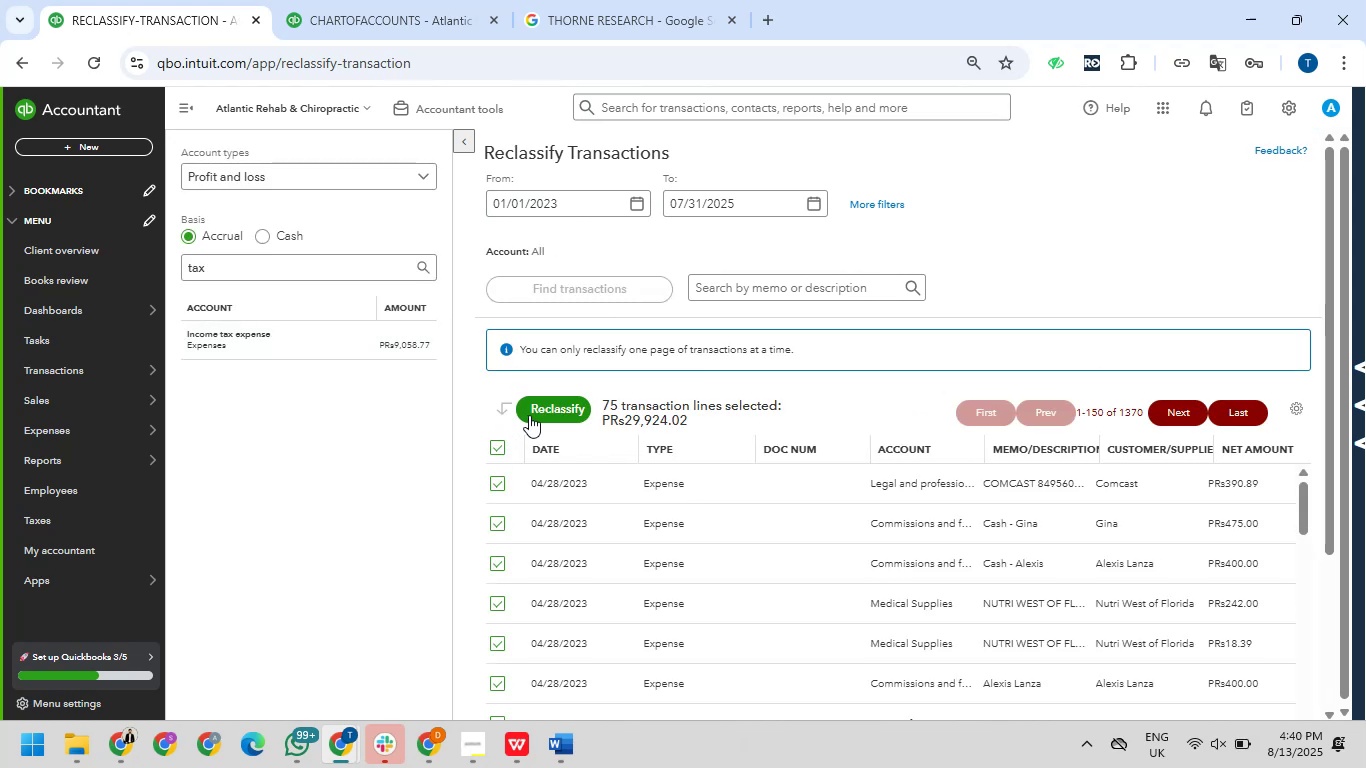 
left_click([530, 414])
 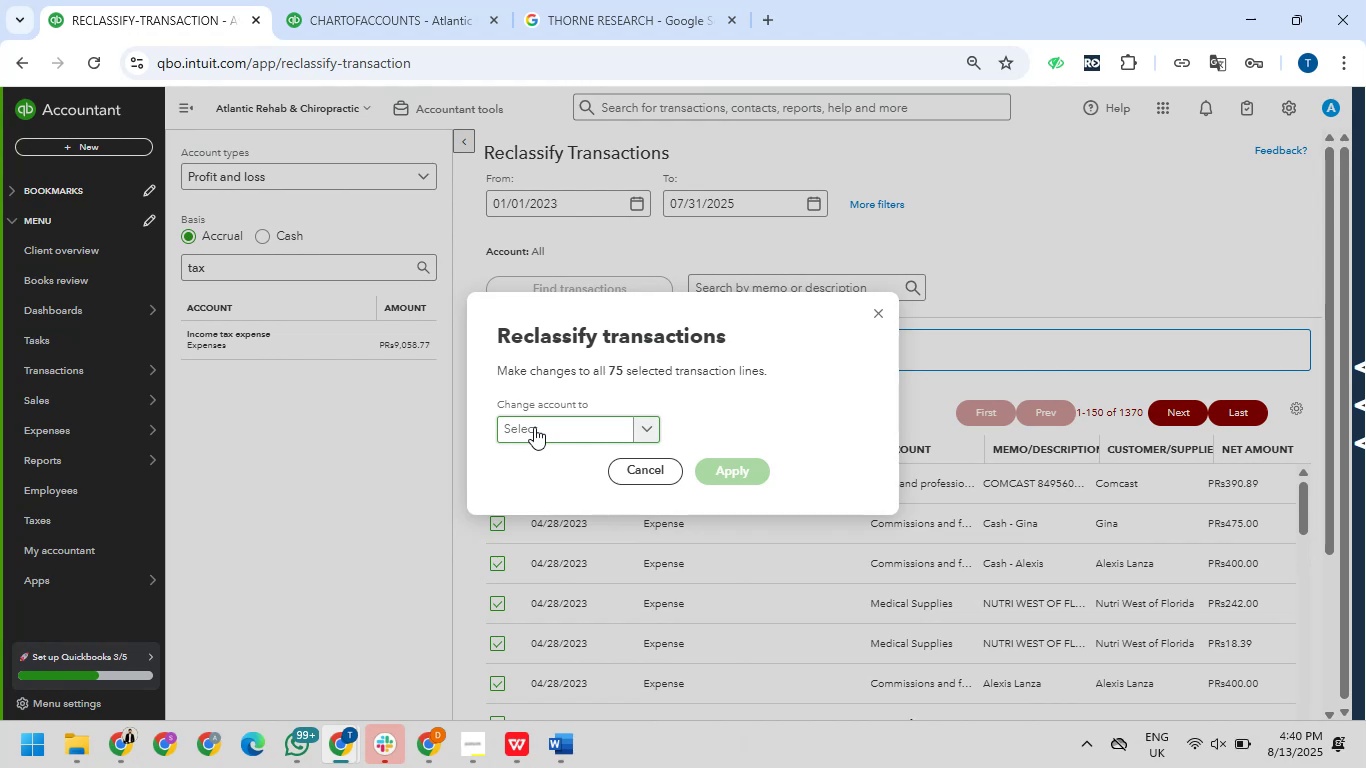 
left_click([534, 427])
 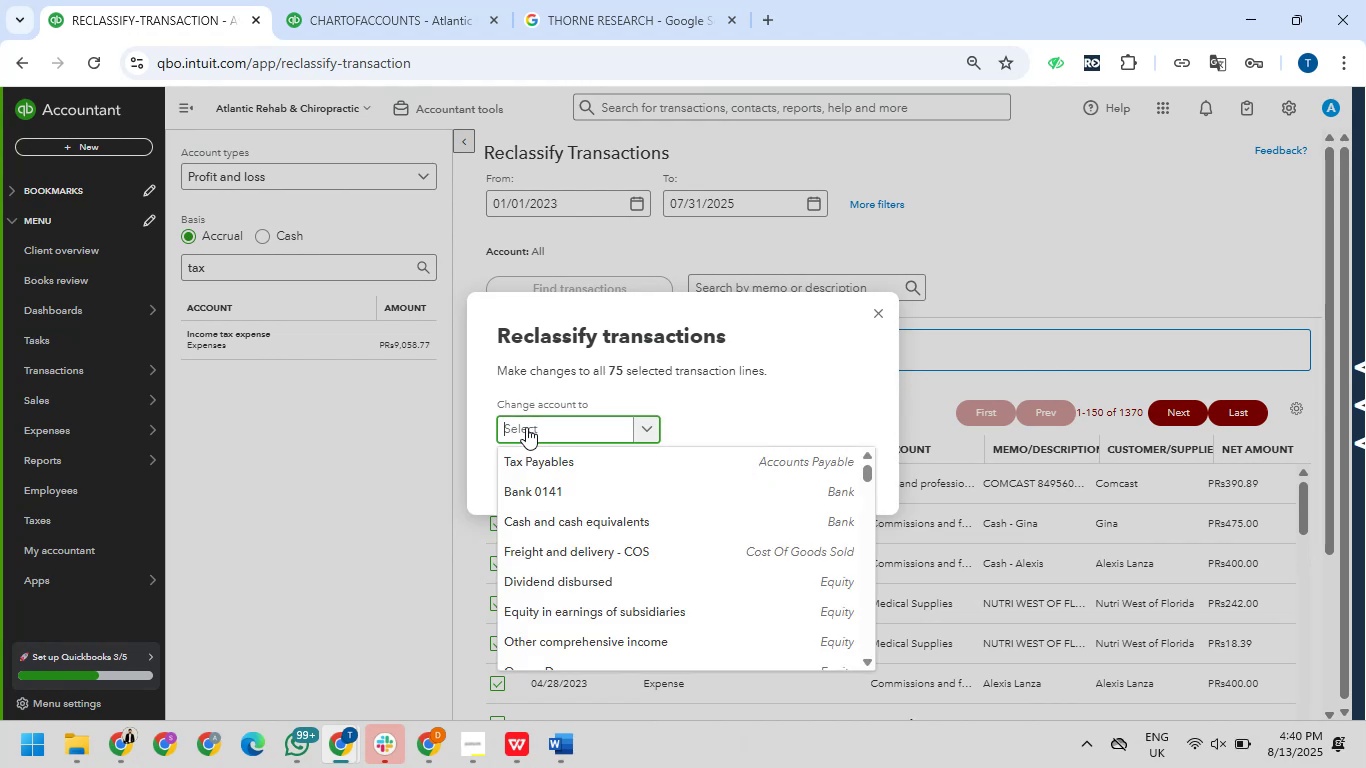 
type(tax)
 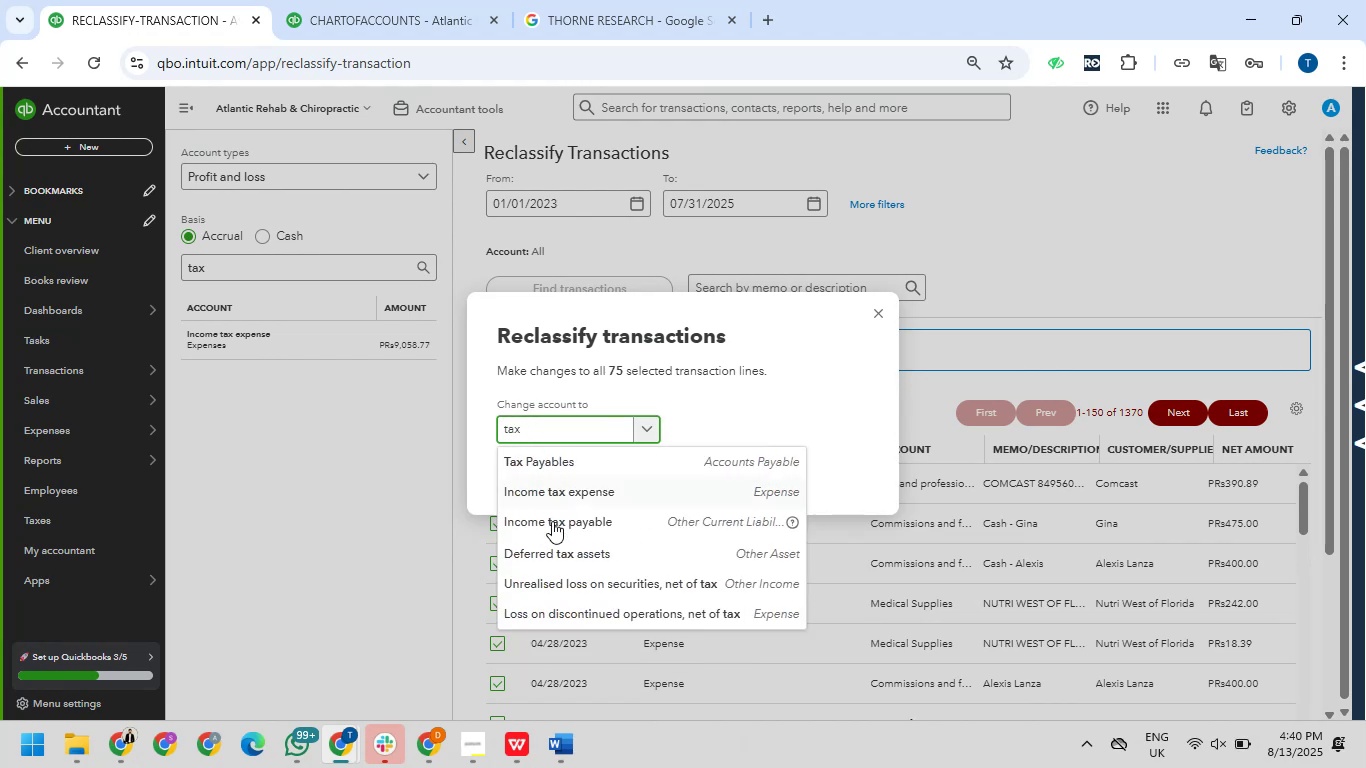 
scroll: coordinate [556, 545], scroll_direction: up, amount: 1.0
 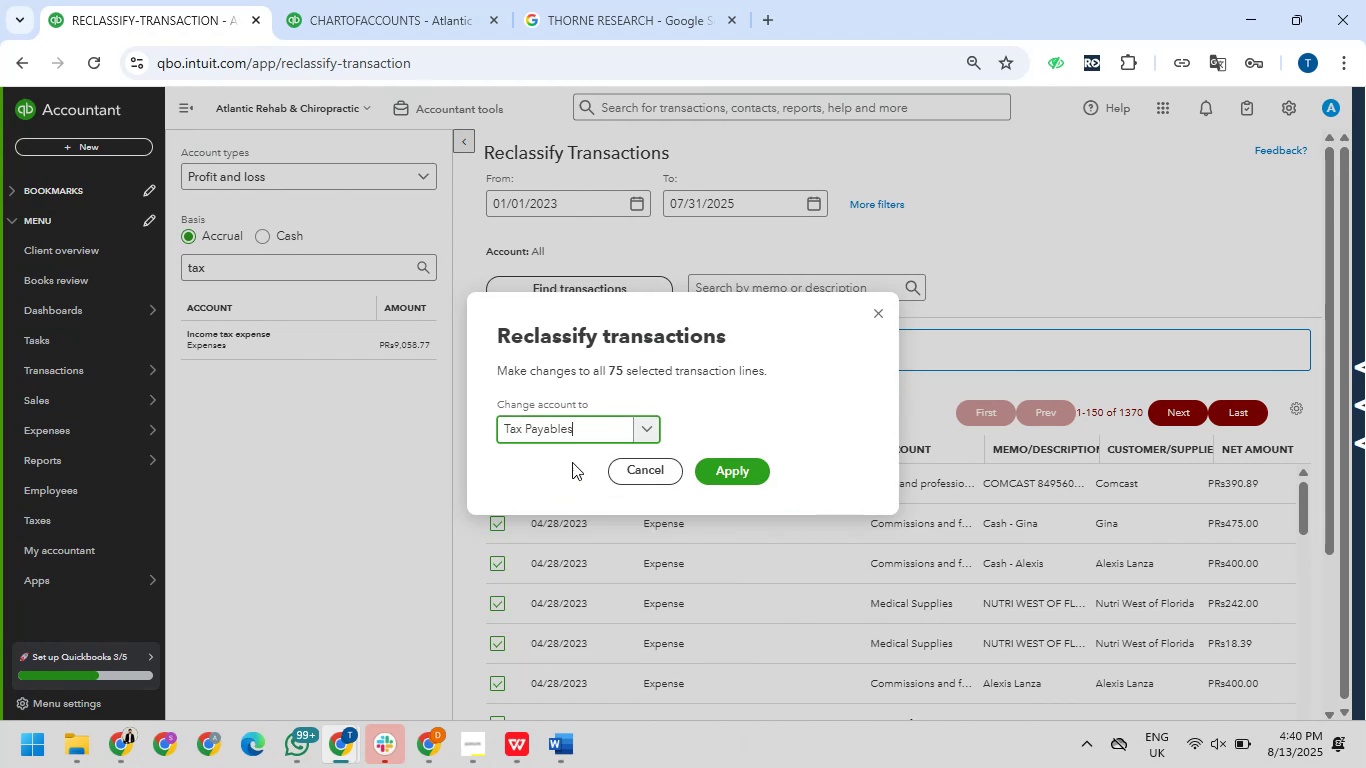 
left_click([724, 462])
 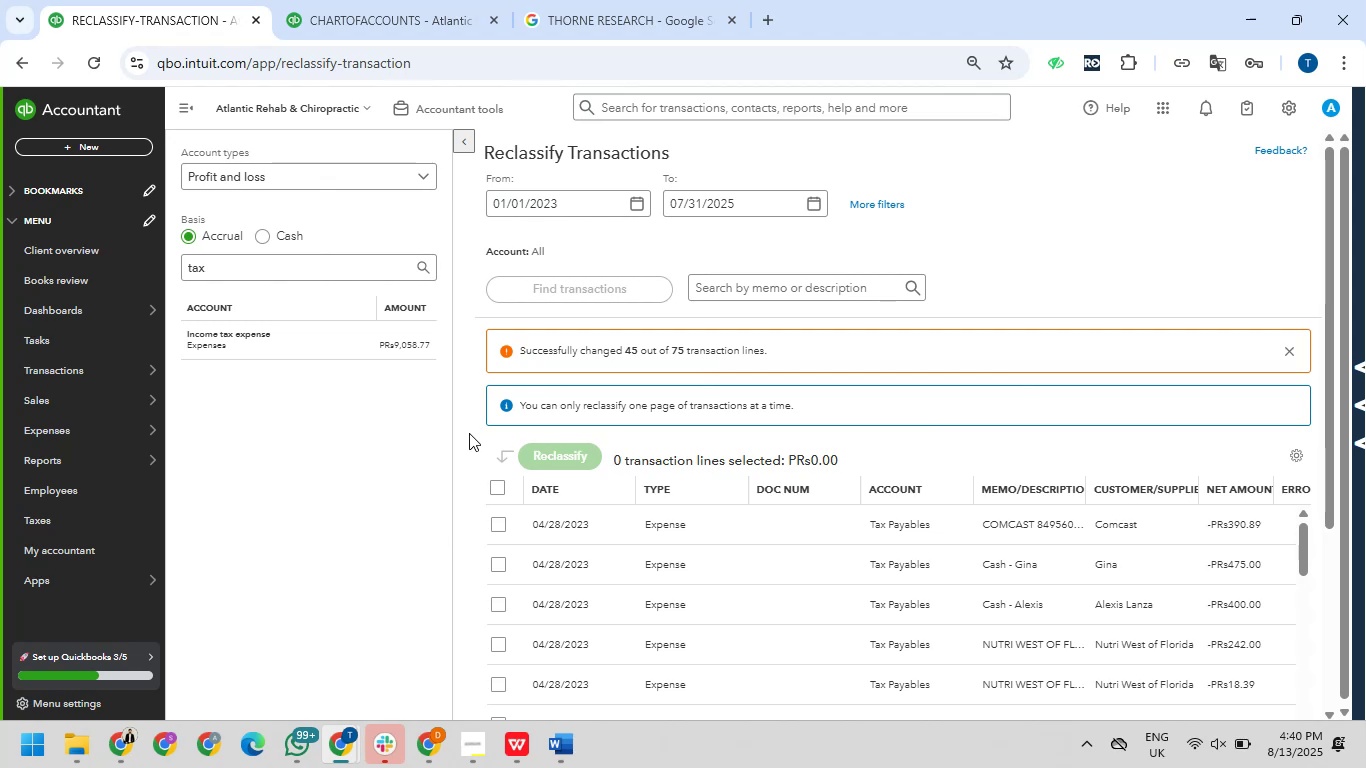 
wait(23.73)
 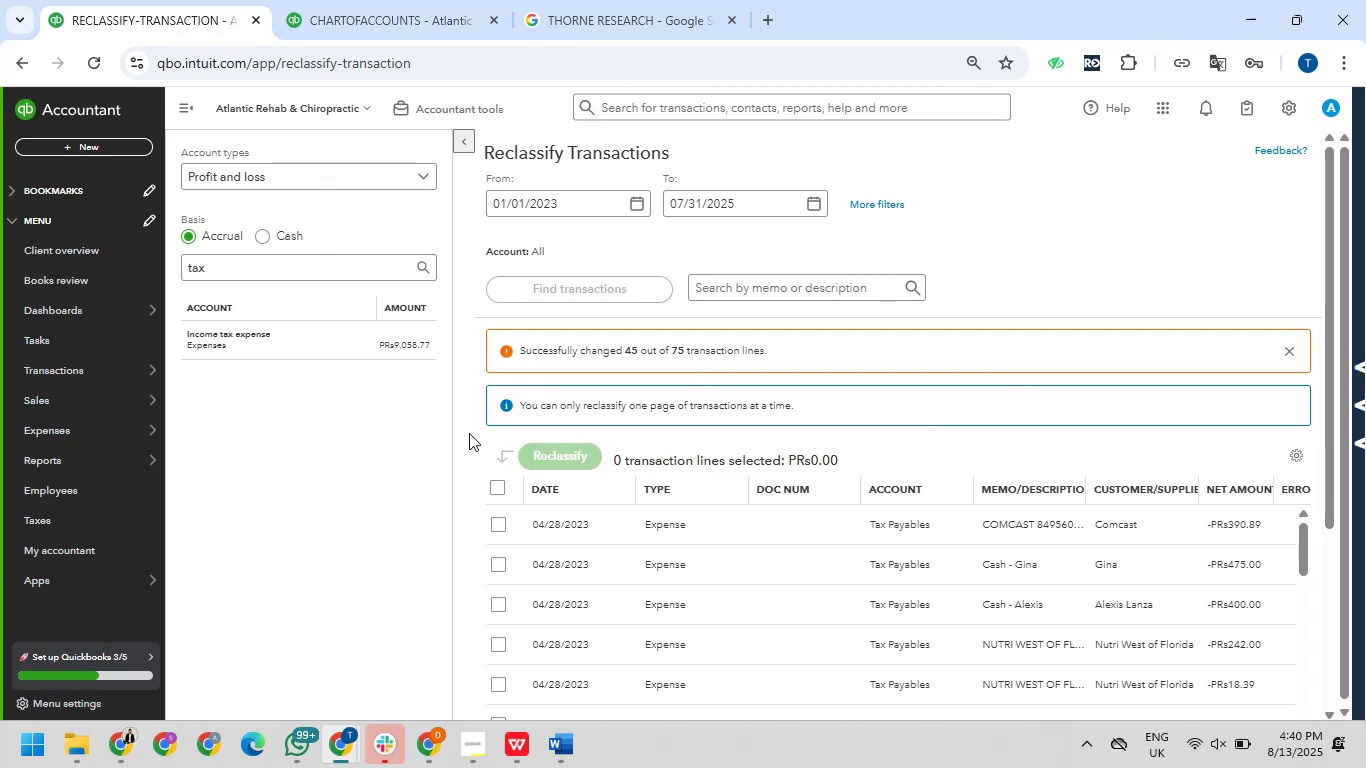 
scroll: coordinate [551, 479], scroll_direction: down, amount: 15.0
 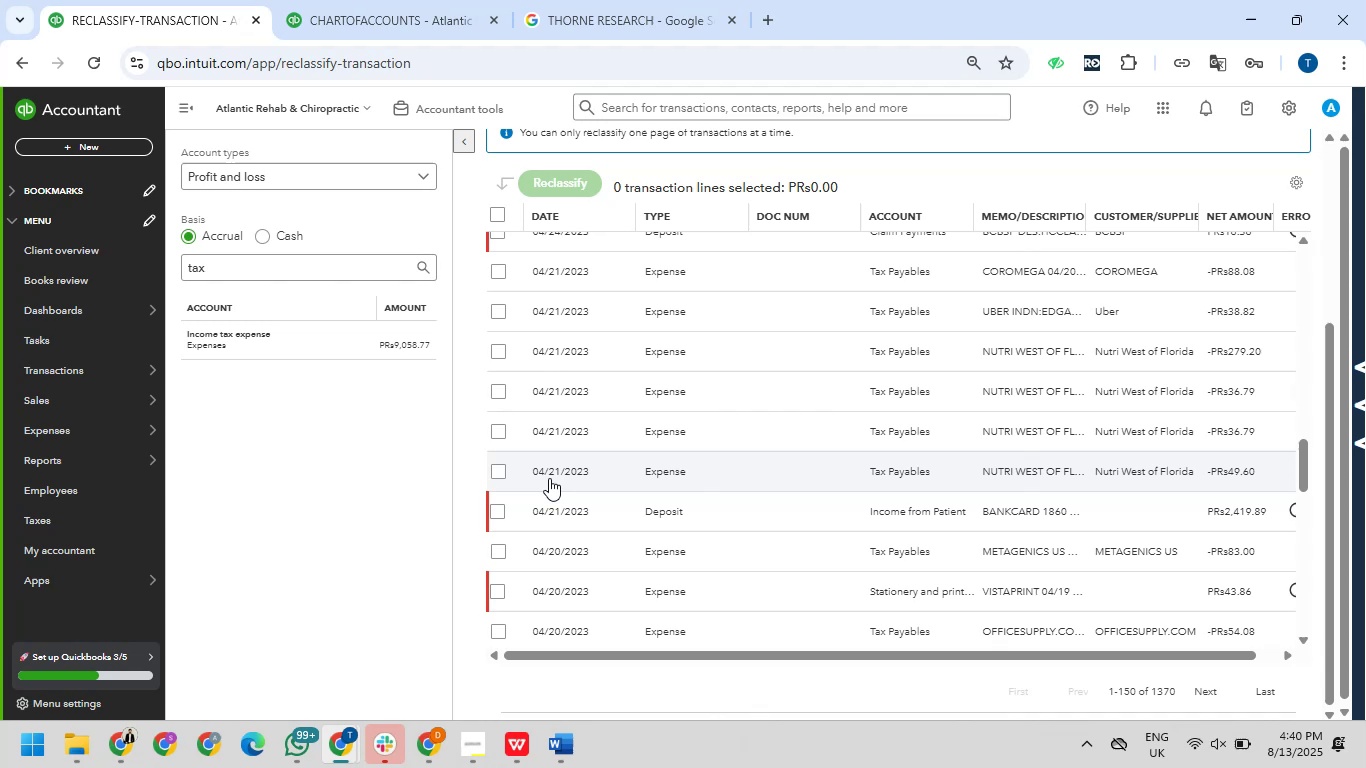 
scroll: coordinate [548, 478], scroll_direction: up, amount: 27.0
 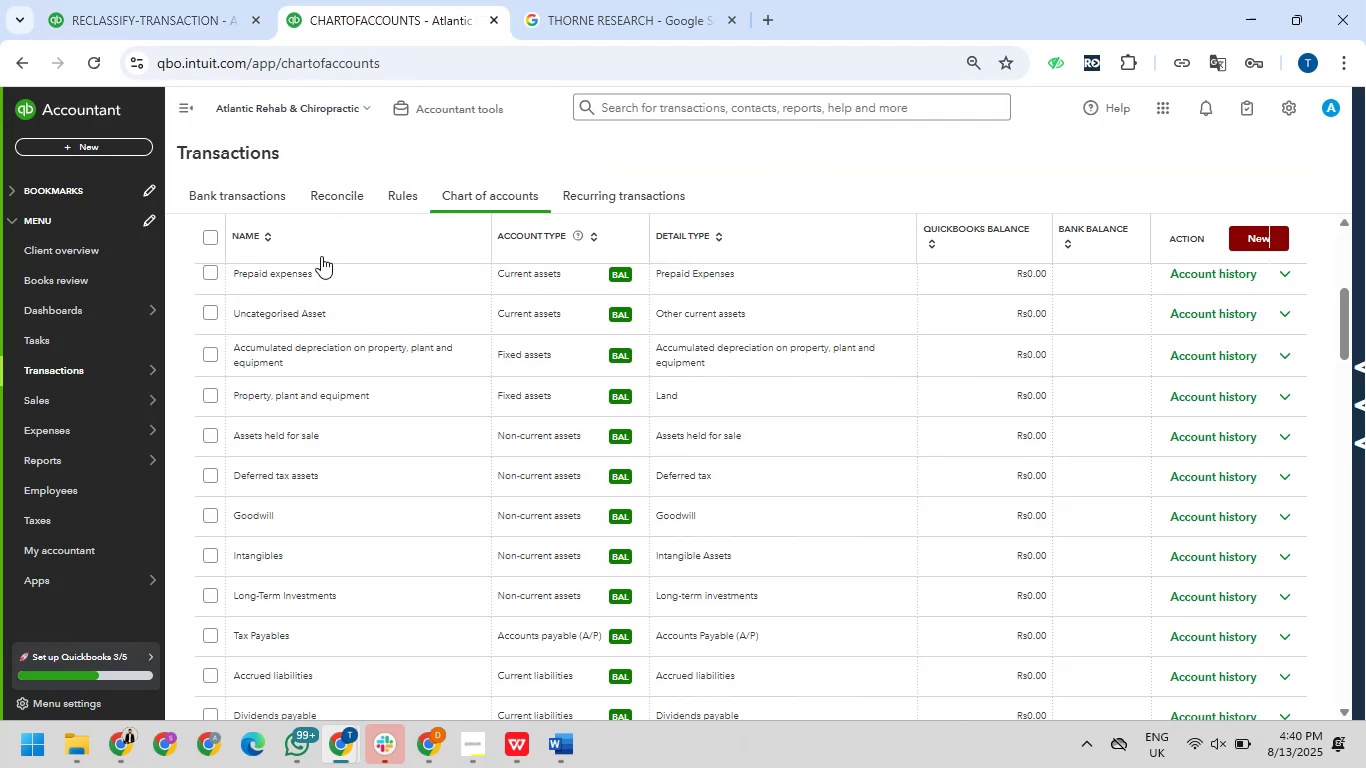 
mouse_move([51, 447])
 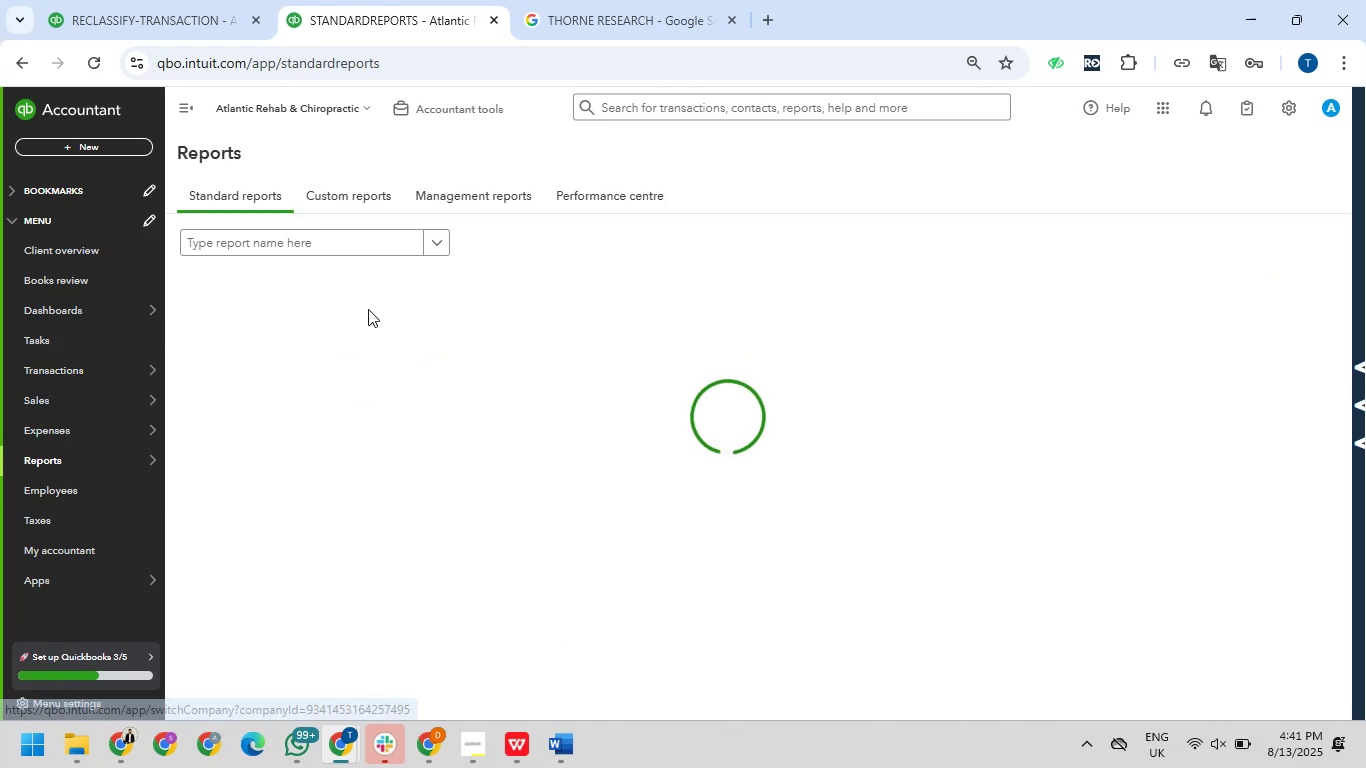 
wait(10.43)
 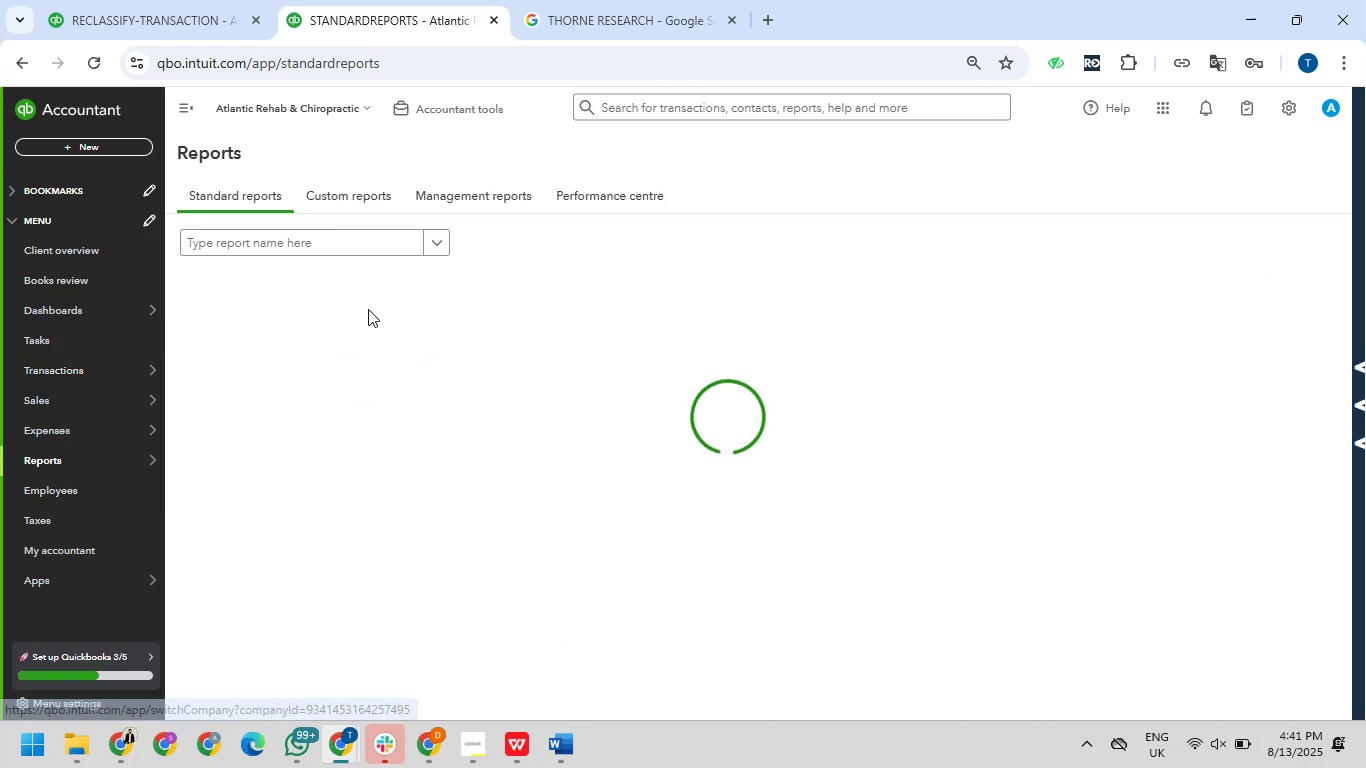 
left_click([232, 389])
 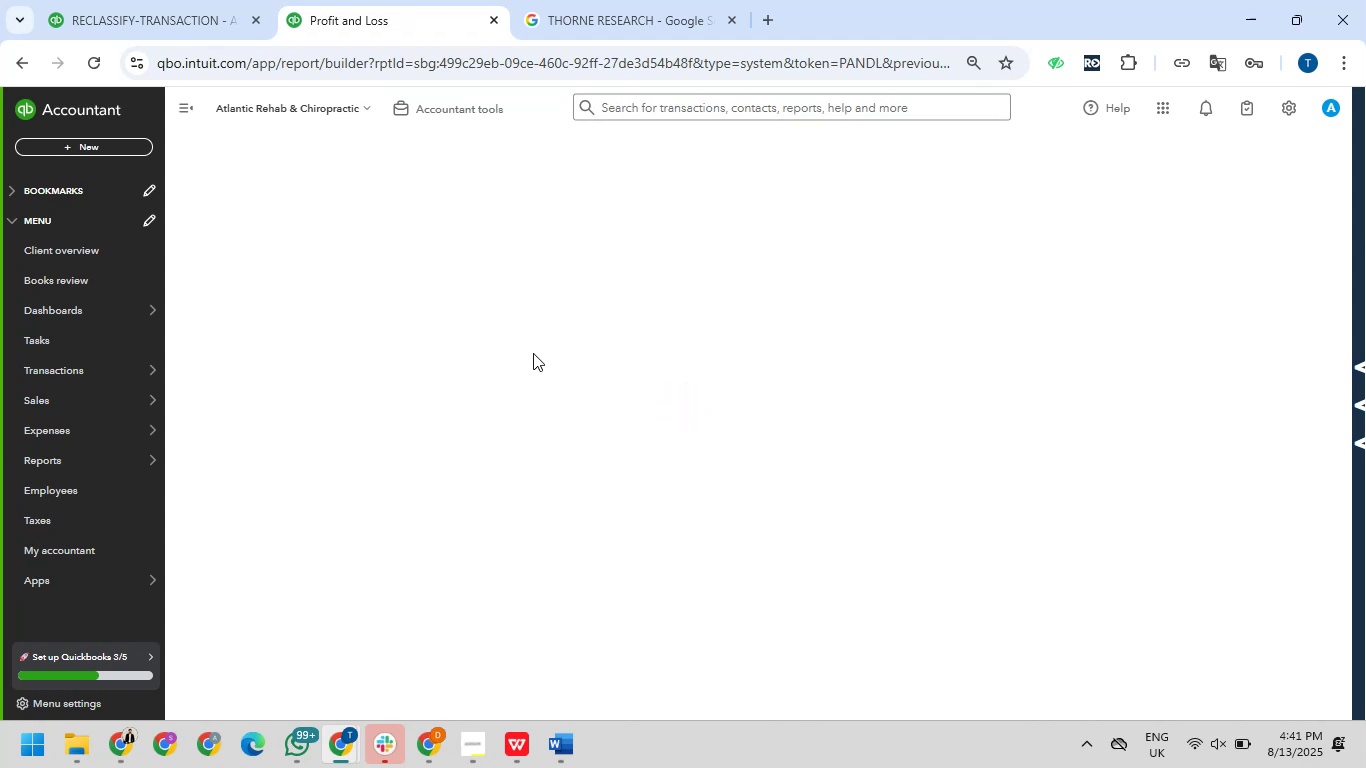 
wait(9.29)
 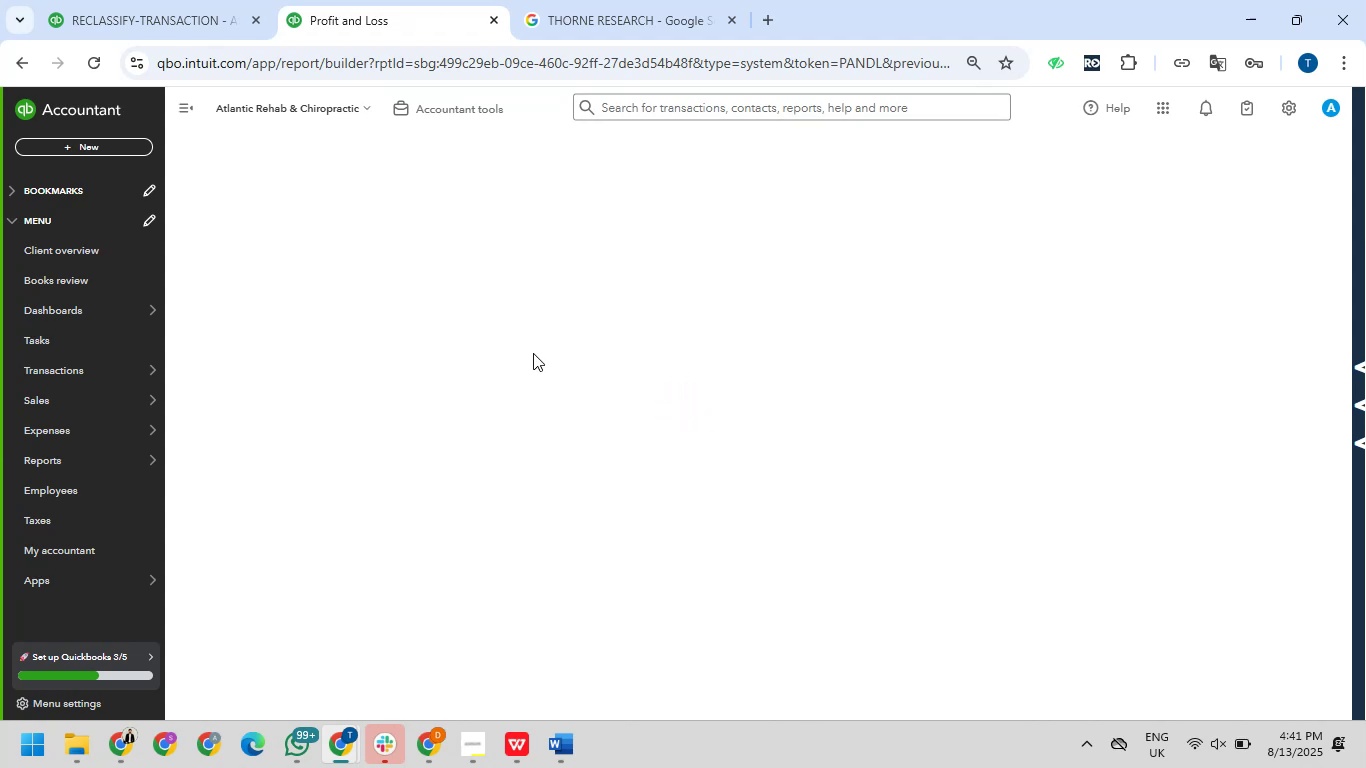 
left_click([414, 230])
 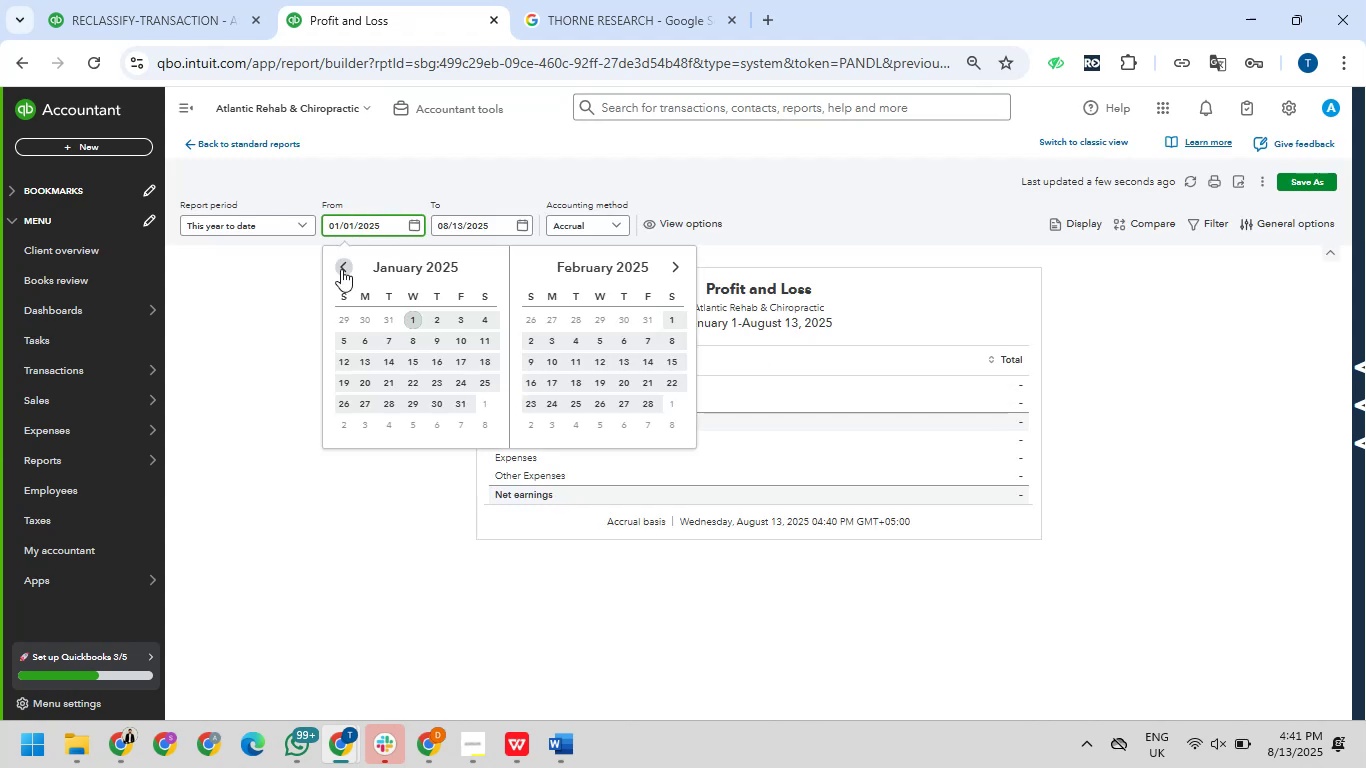 
double_click([341, 269])
 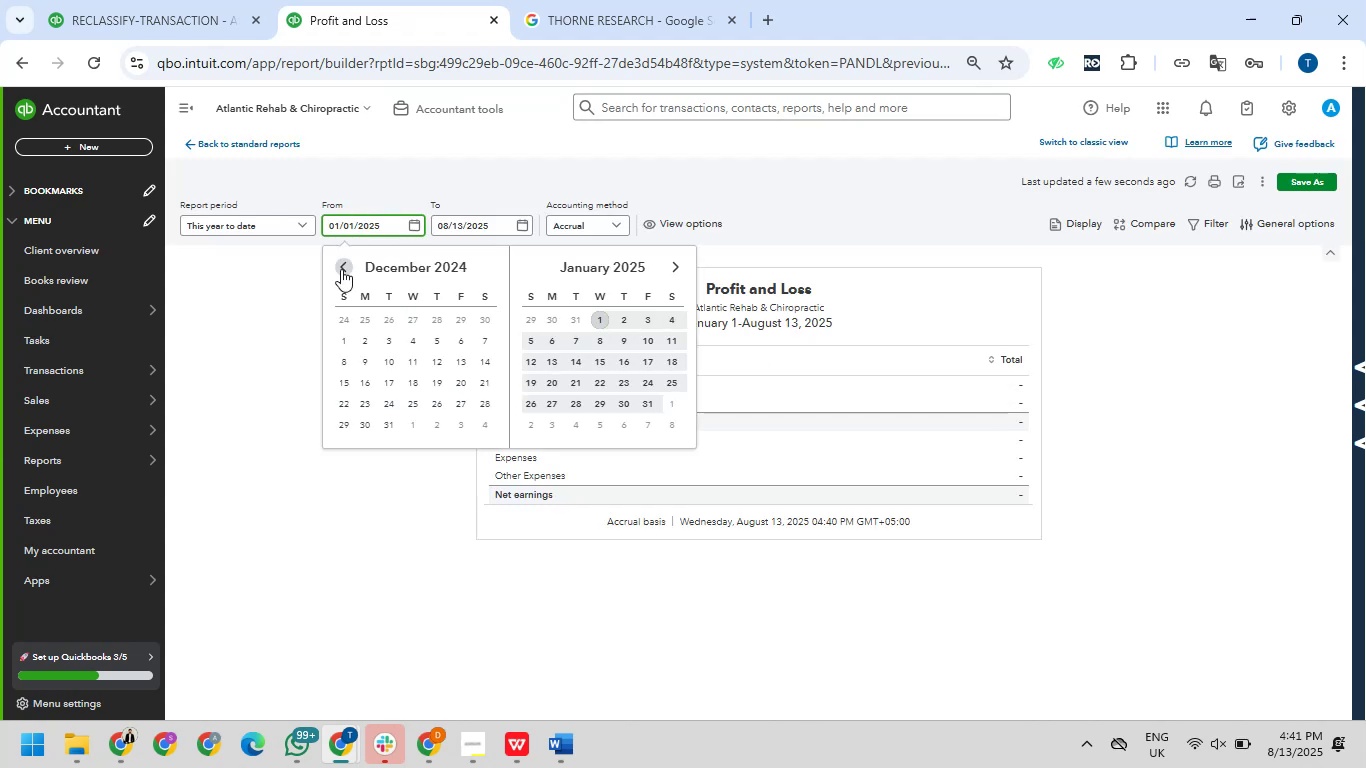 
triple_click([341, 269])
 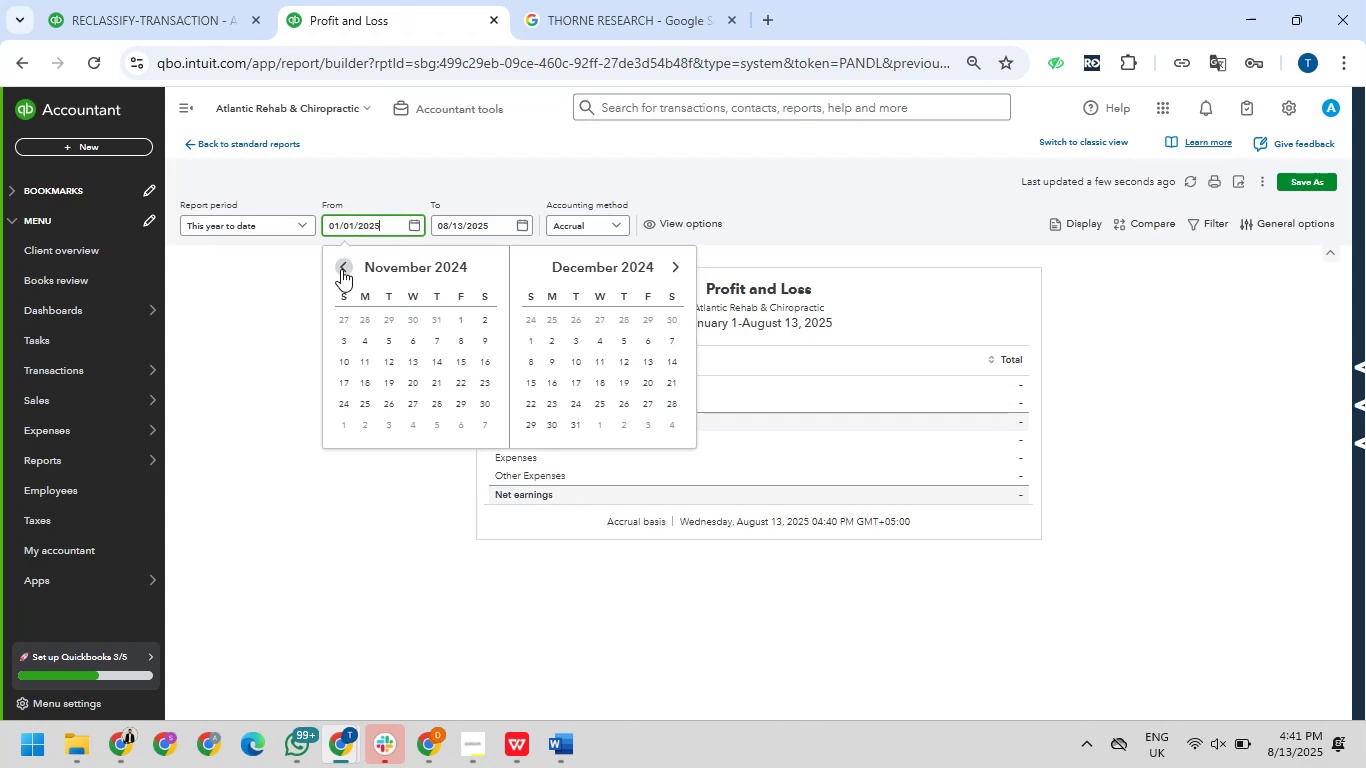 
triple_click([341, 269])
 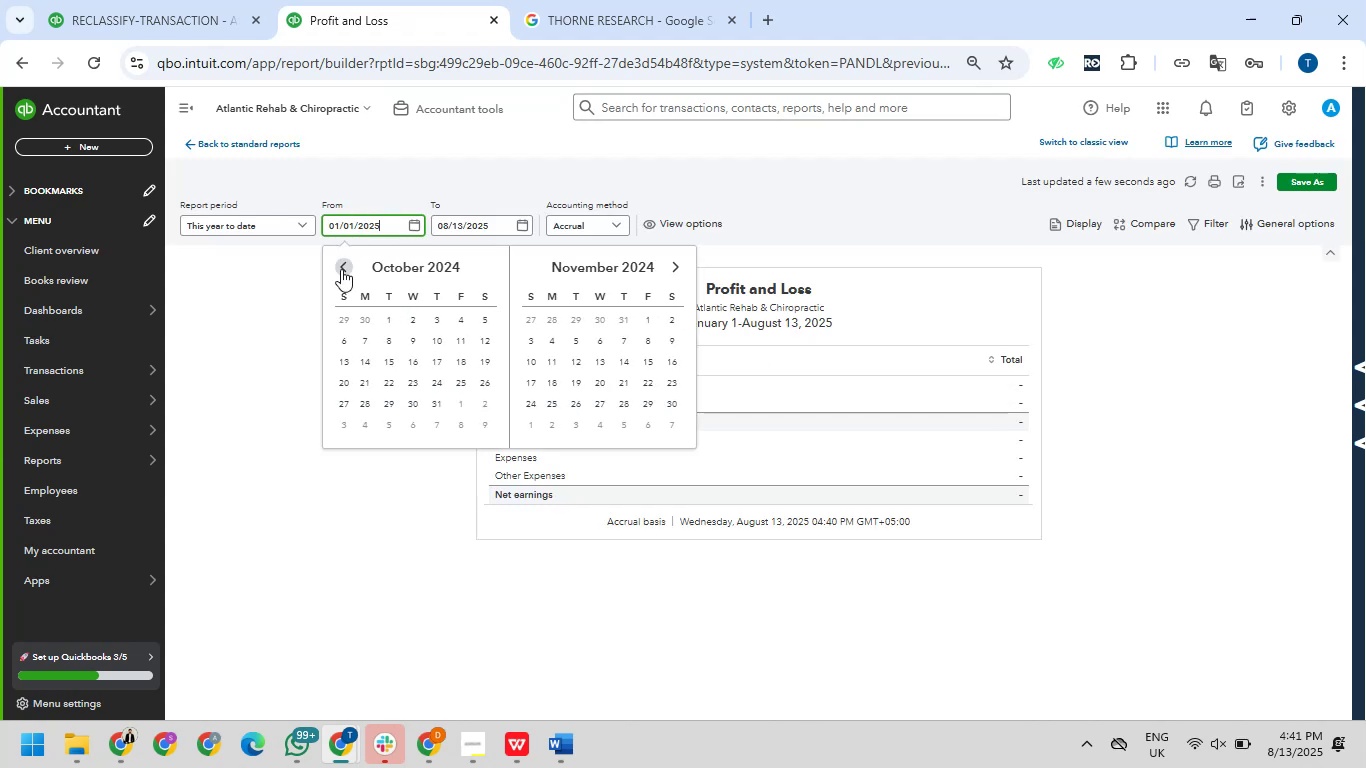 
triple_click([341, 269])
 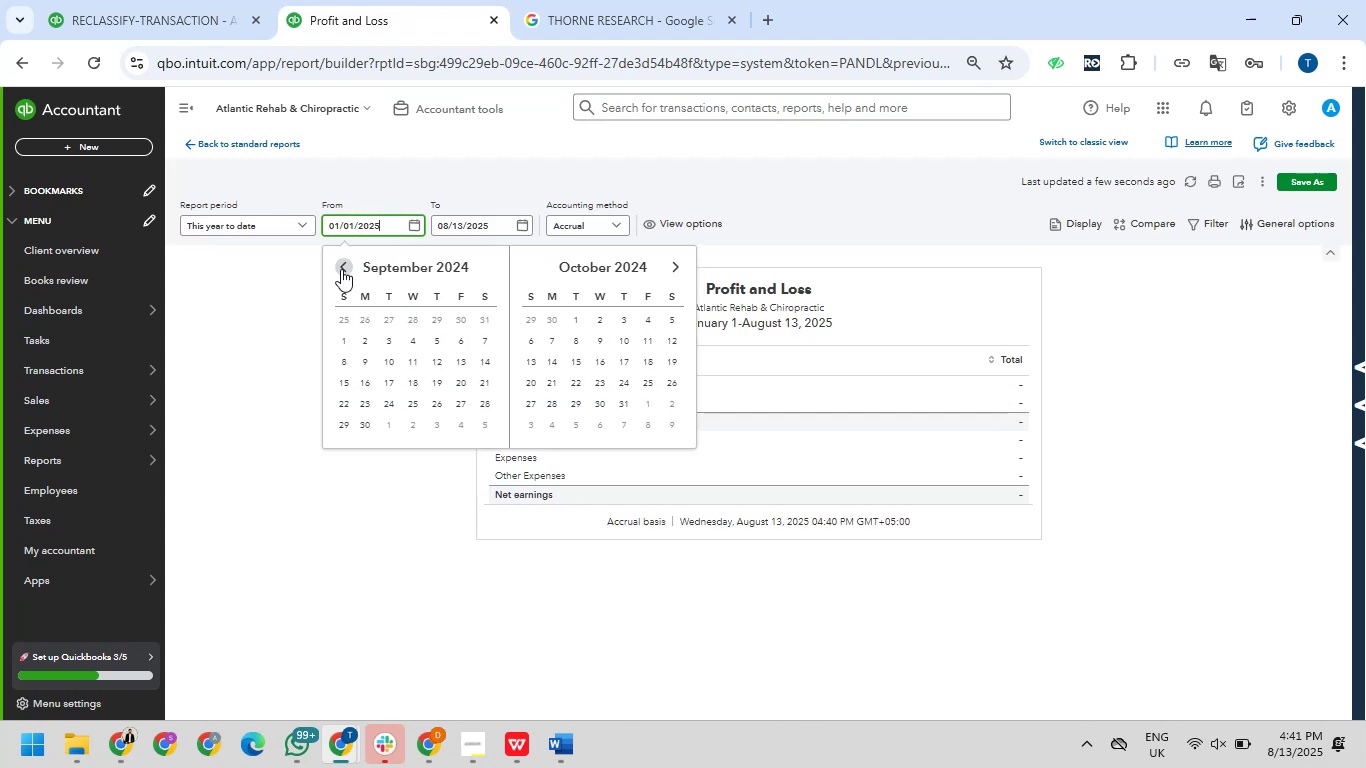 
triple_click([341, 269])
 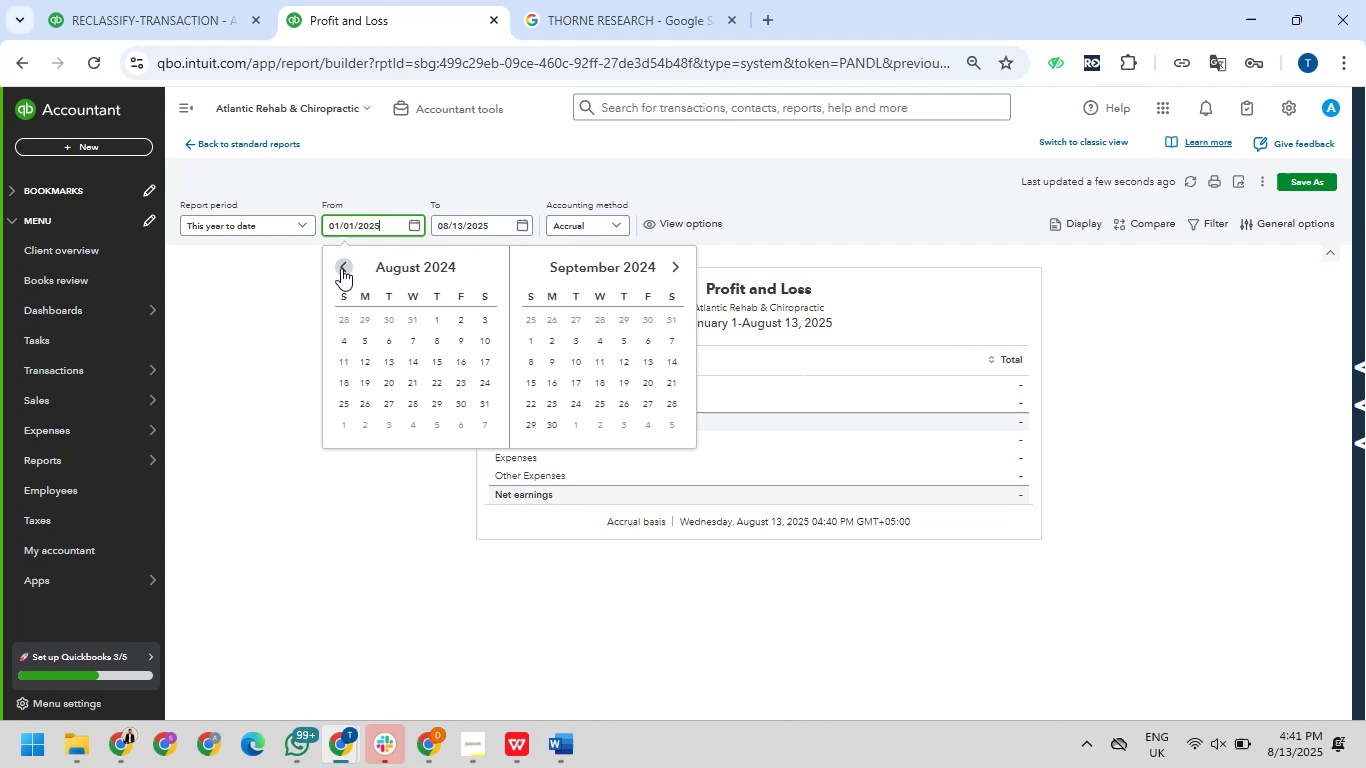 
triple_click([341, 268])
 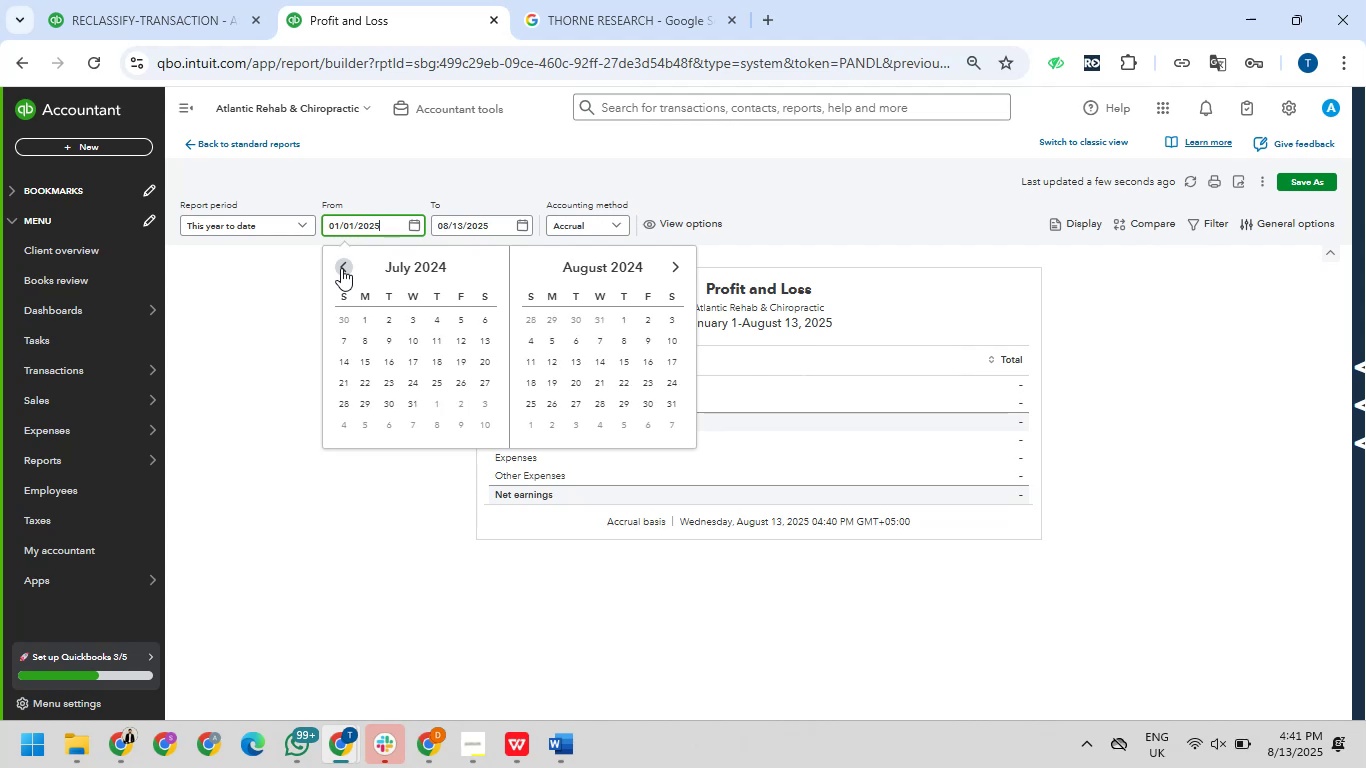 
triple_click([341, 268])
 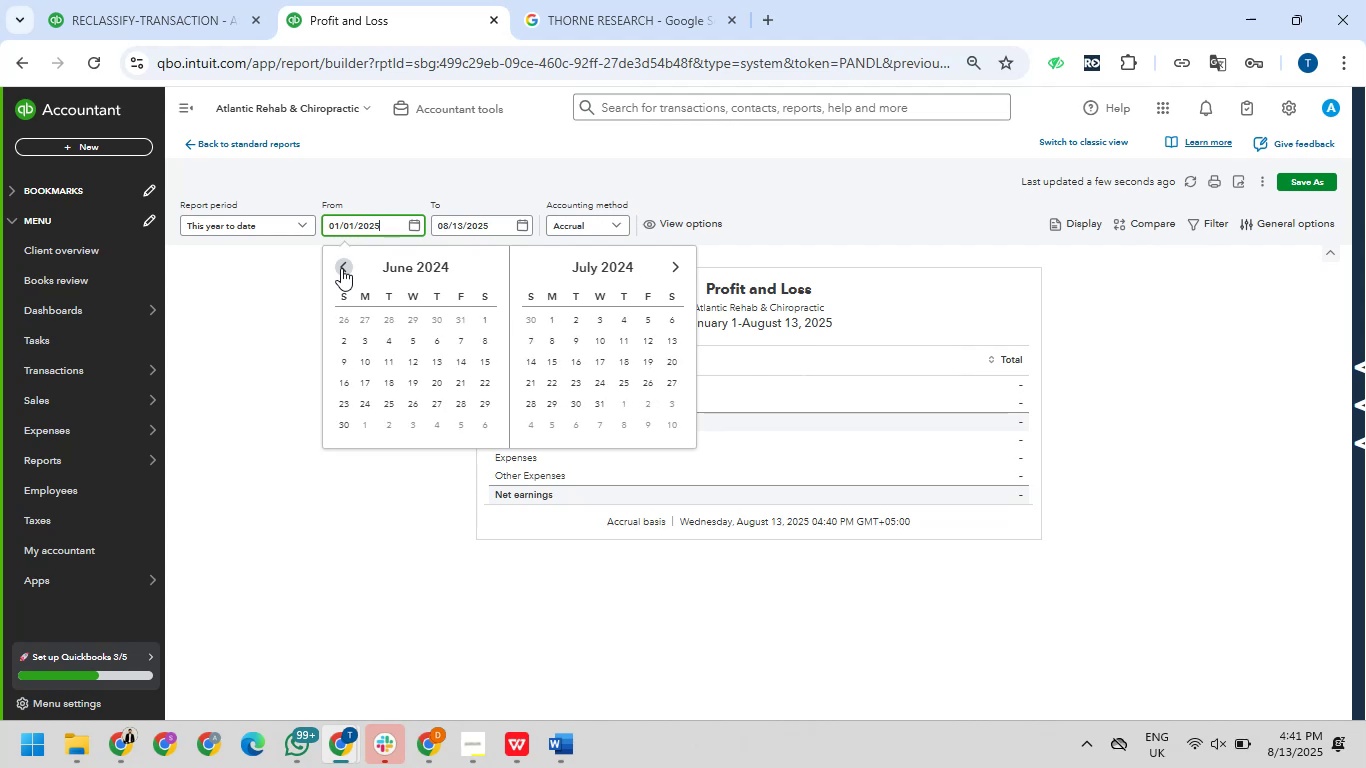 
triple_click([341, 268])
 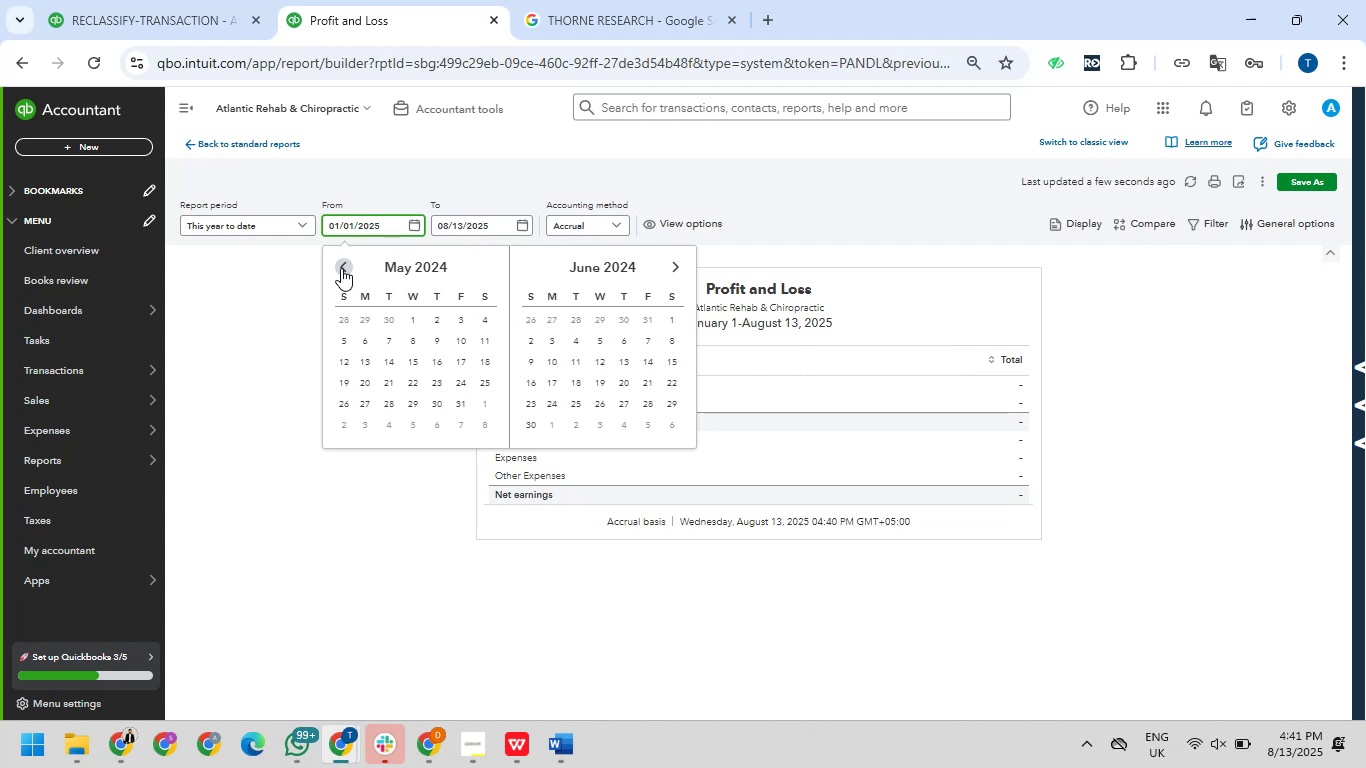 
triple_click([341, 268])
 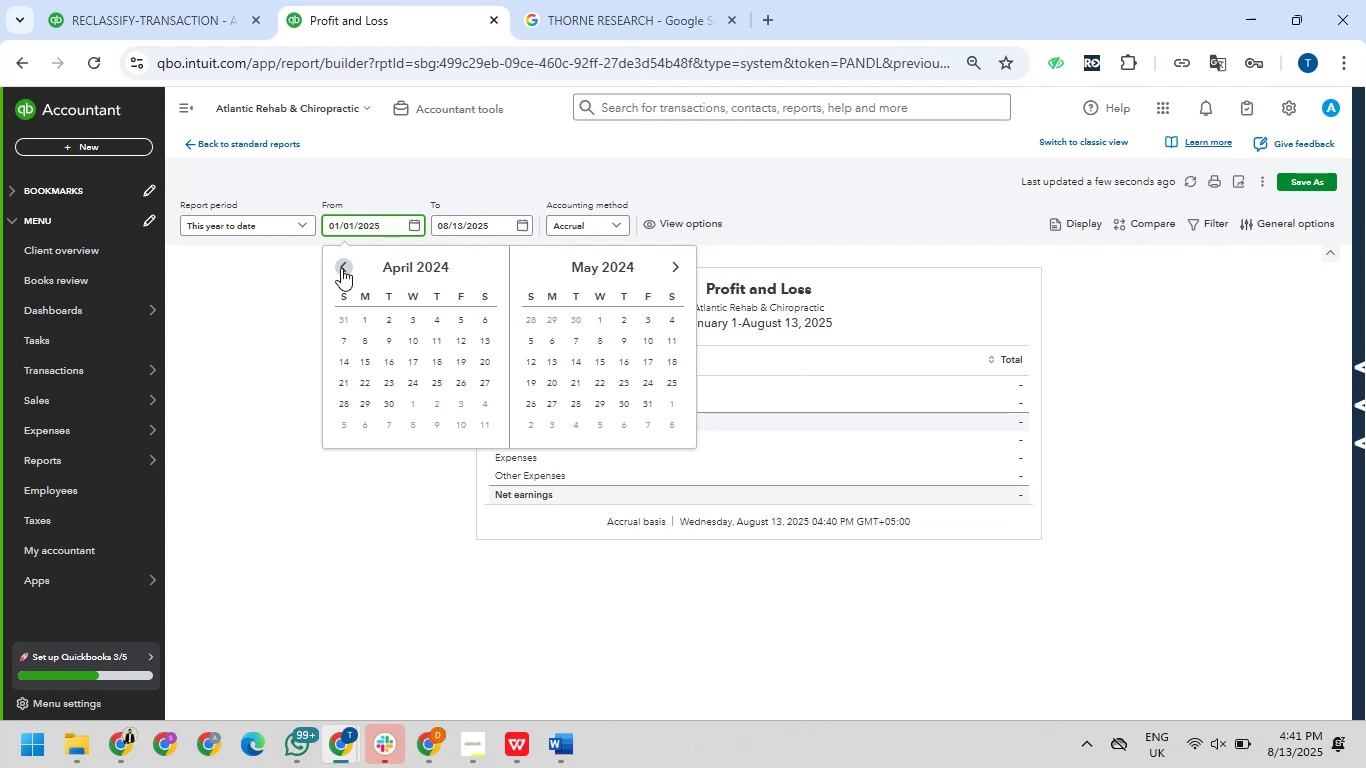 
triple_click([341, 268])
 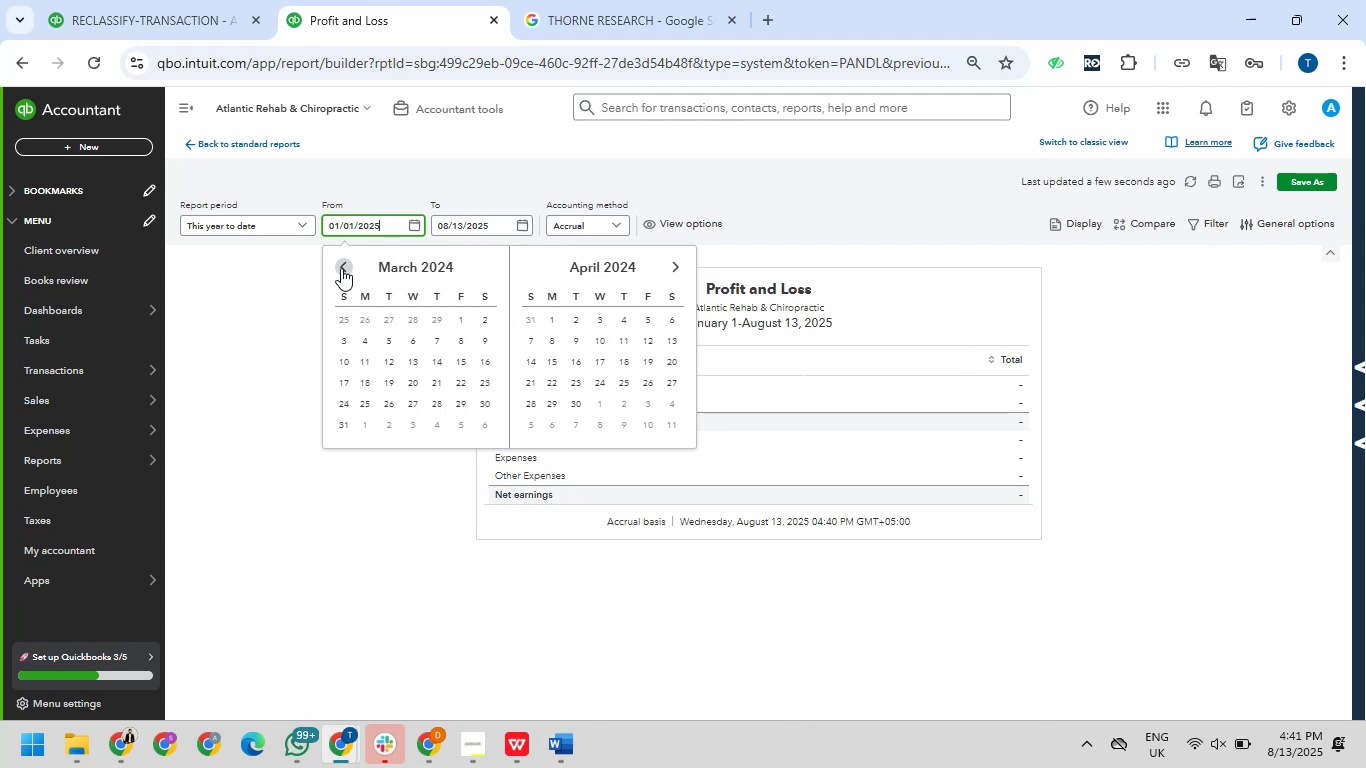 
triple_click([341, 268])
 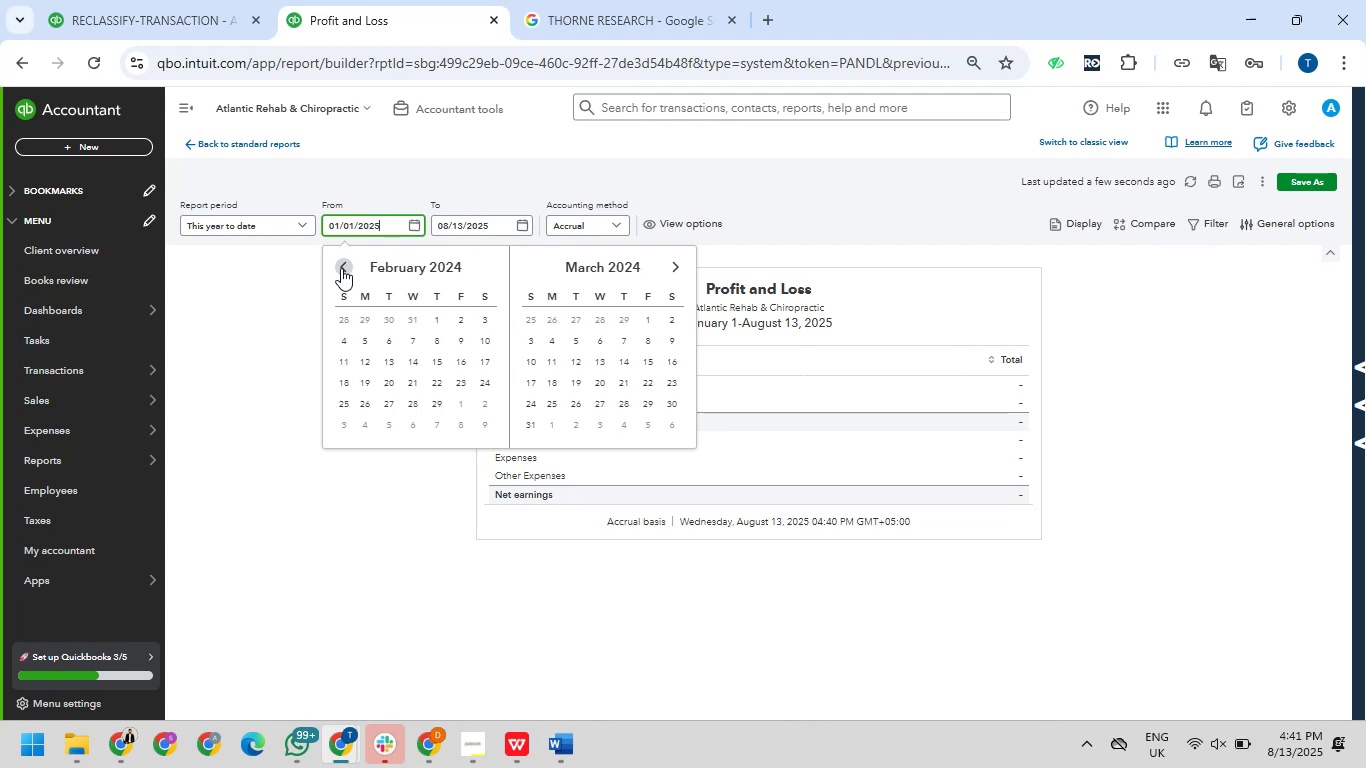 
triple_click([341, 268])
 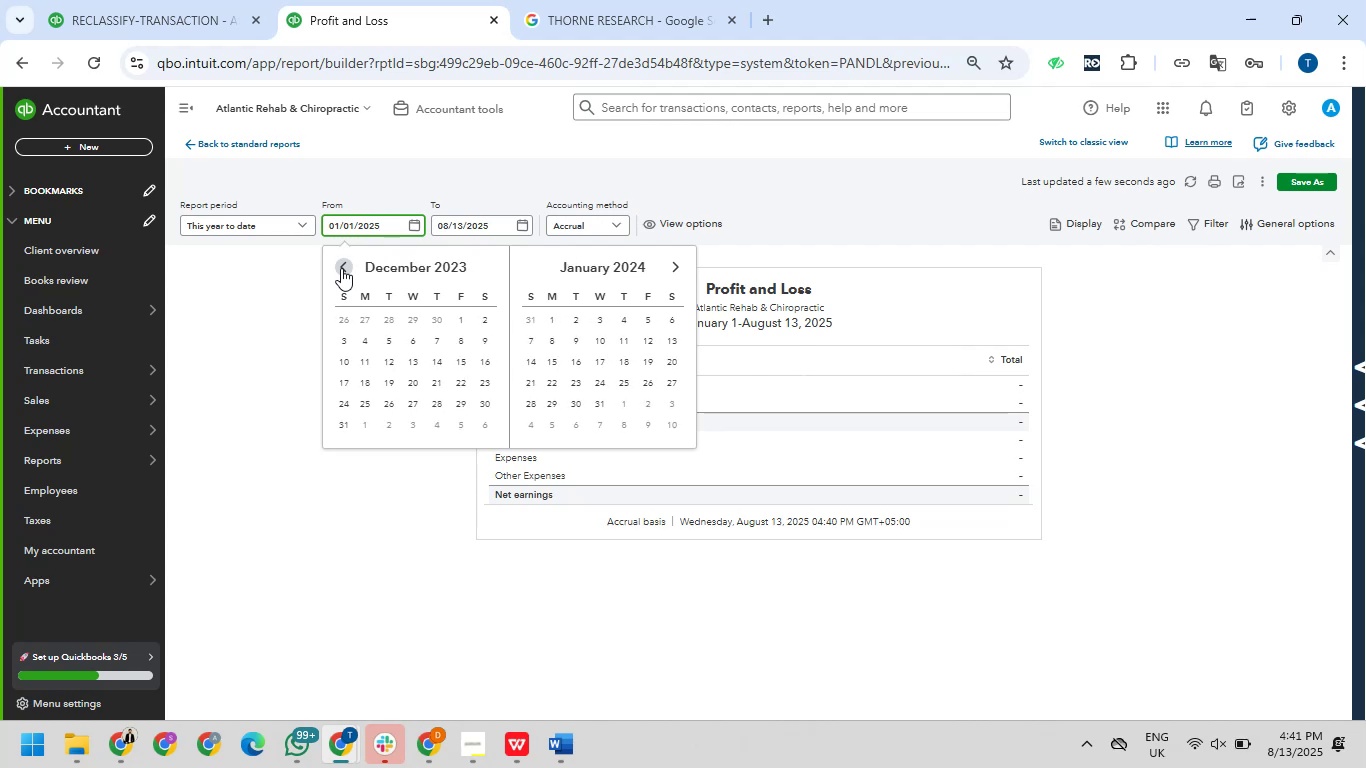 
triple_click([341, 268])
 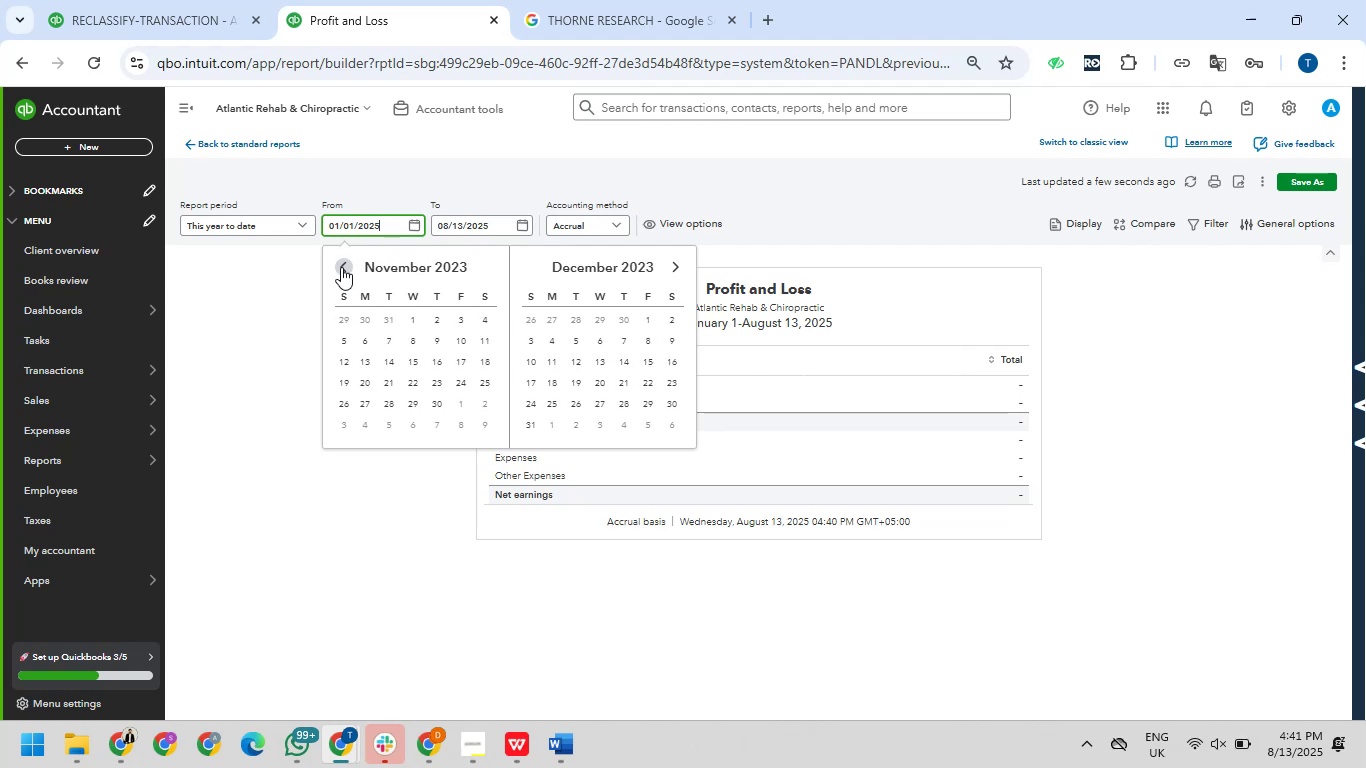 
double_click([341, 267])
 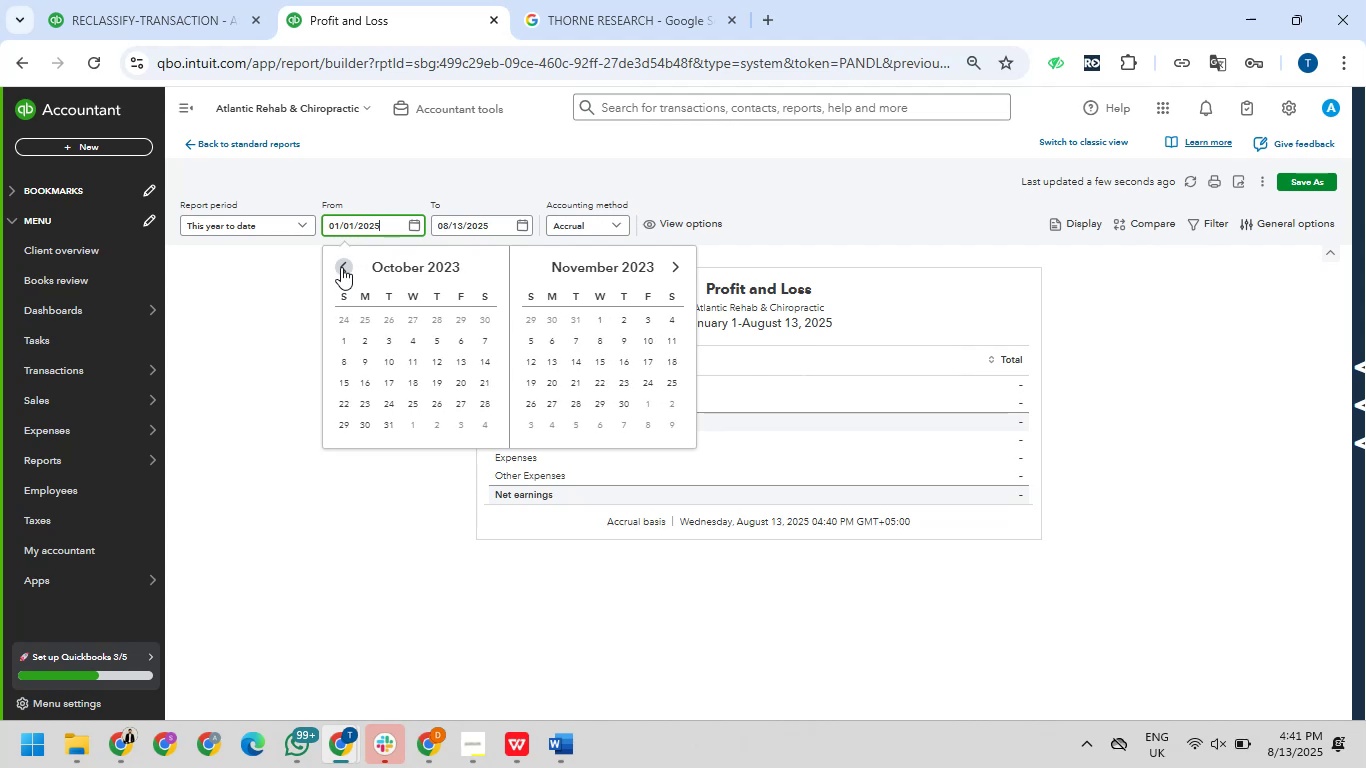 
triple_click([341, 267])
 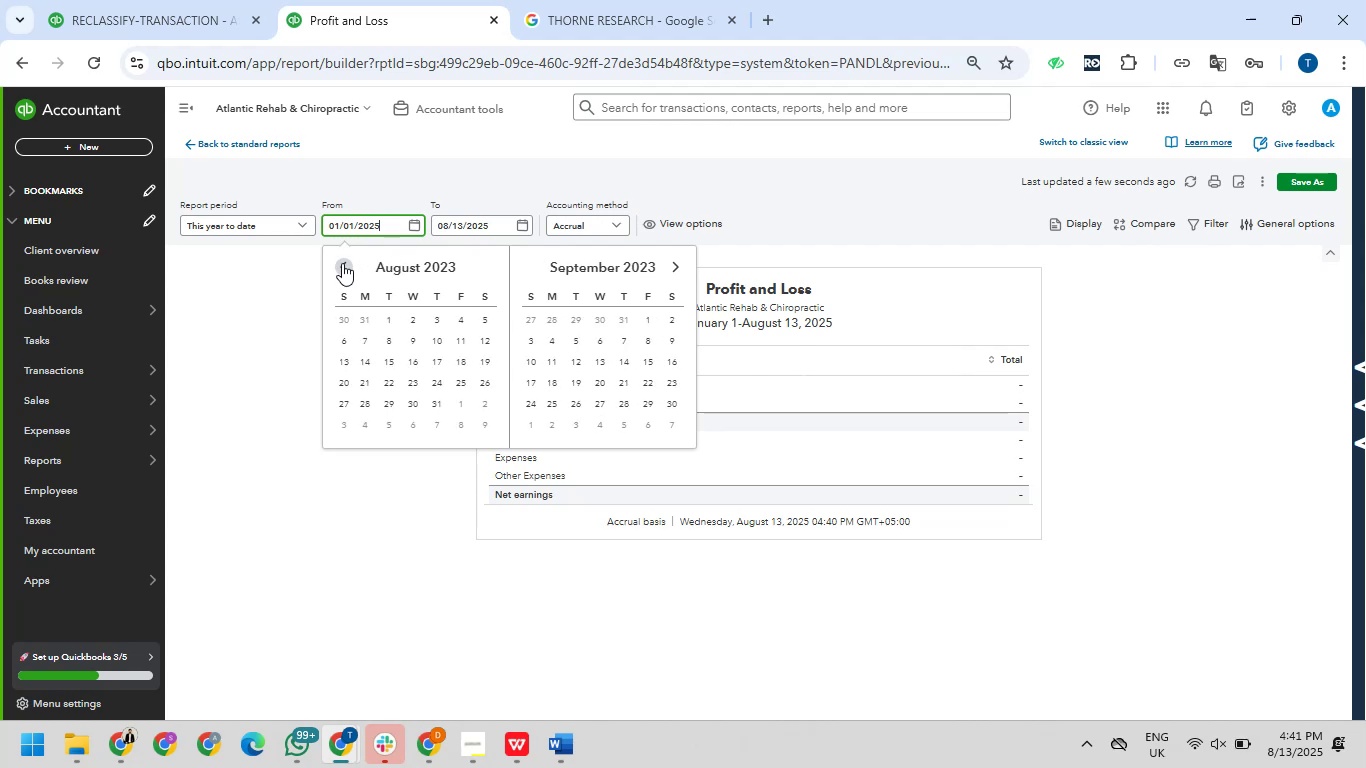 
triple_click([342, 263])
 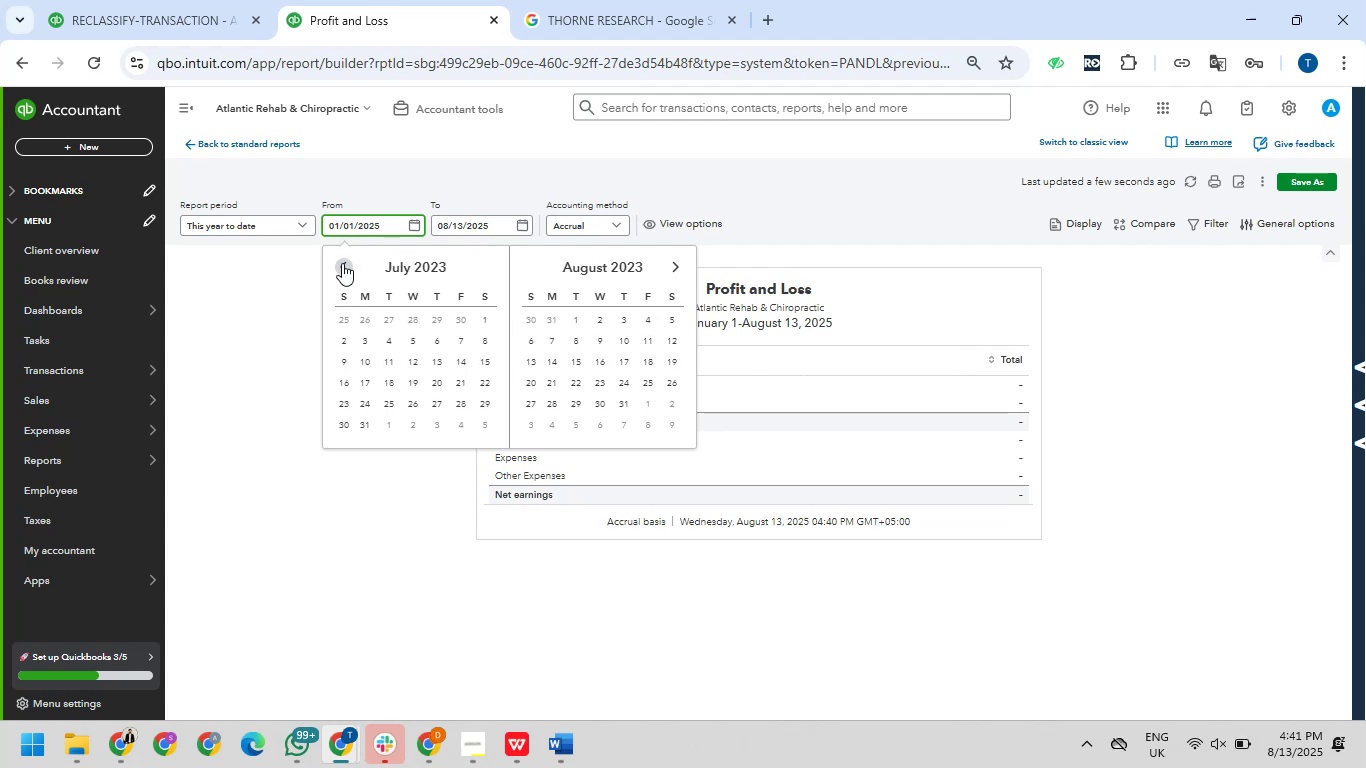 
triple_click([342, 263])
 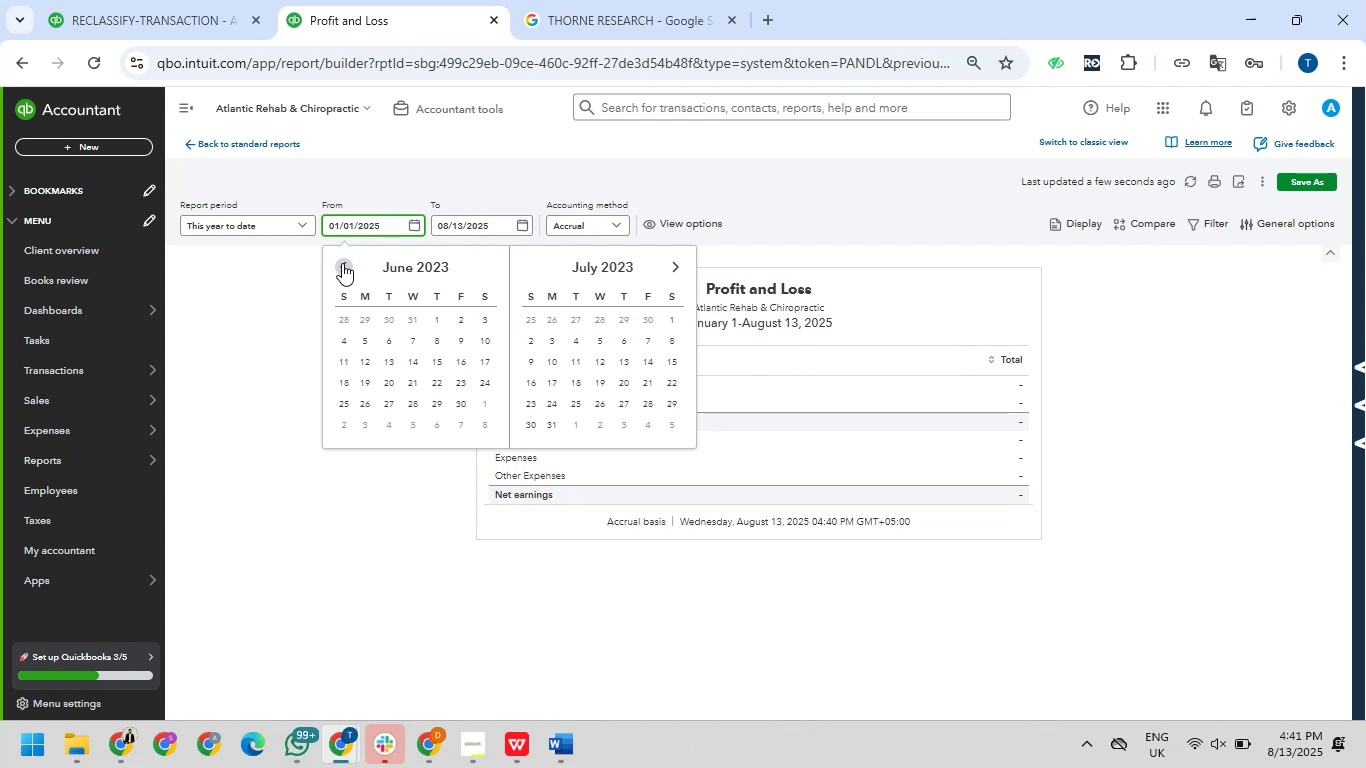 
triple_click([342, 263])
 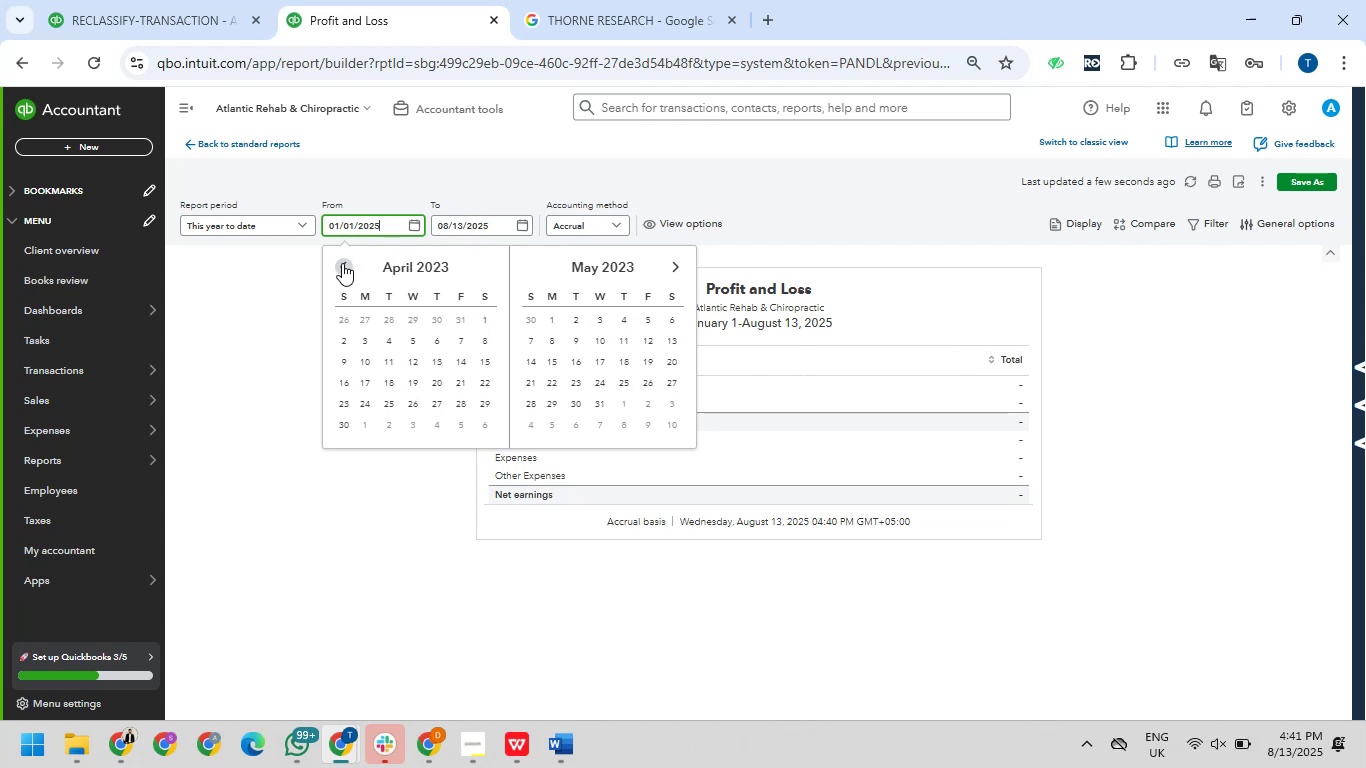 
triple_click([342, 263])
 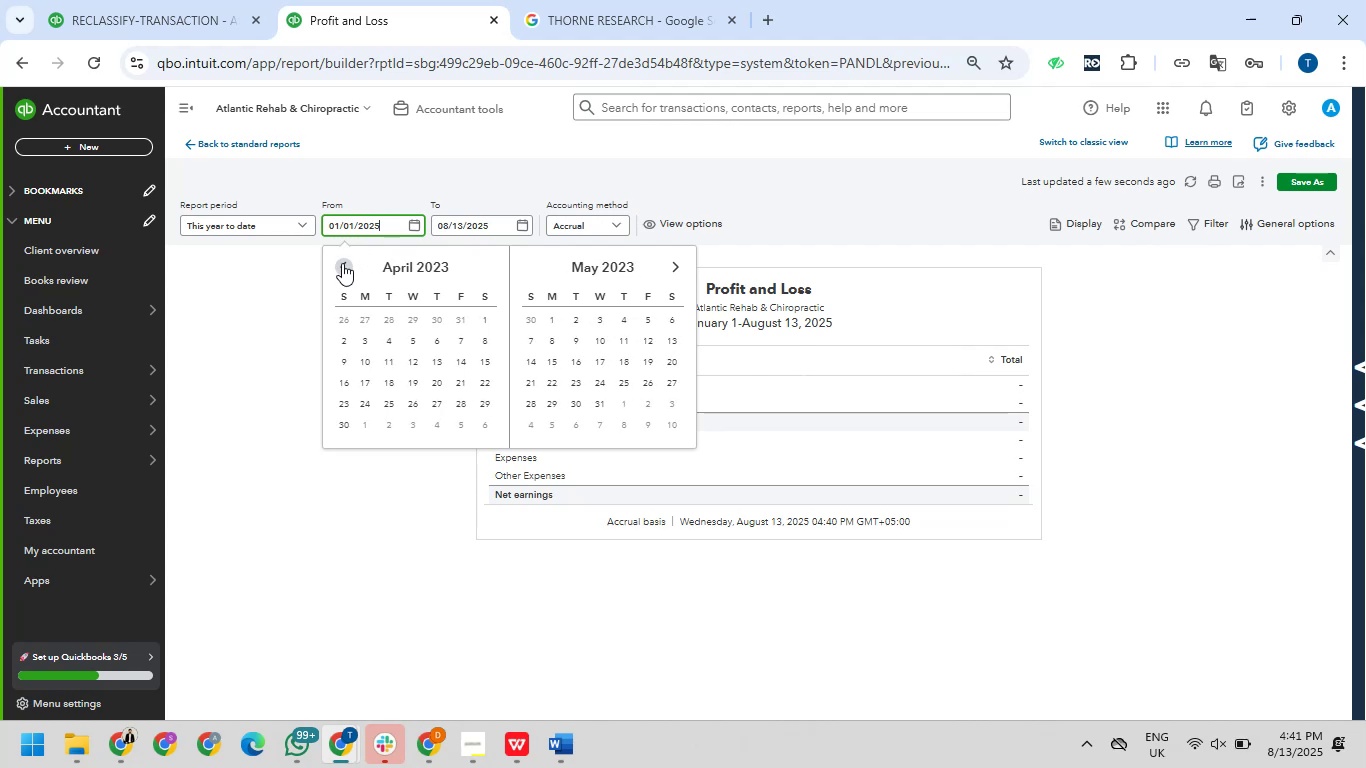 
triple_click([342, 262])
 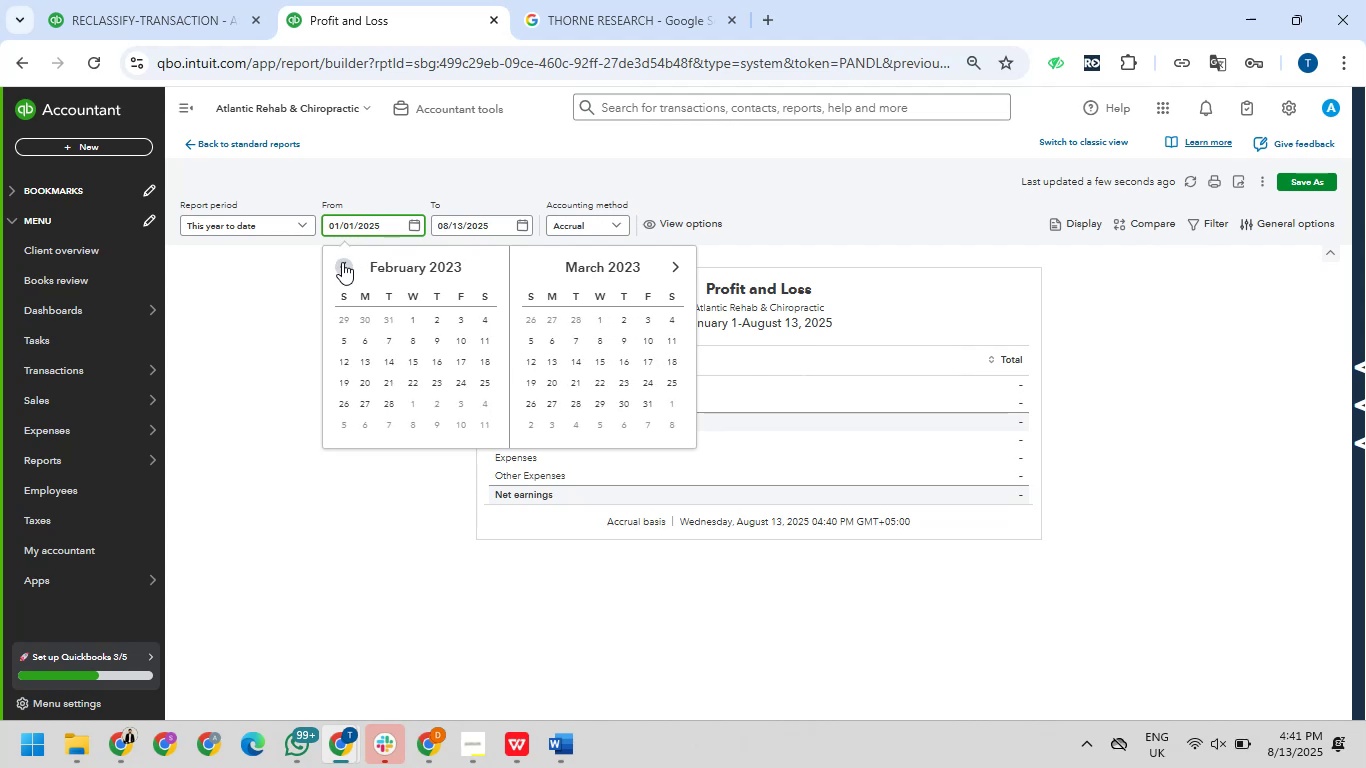 
left_click([342, 262])
 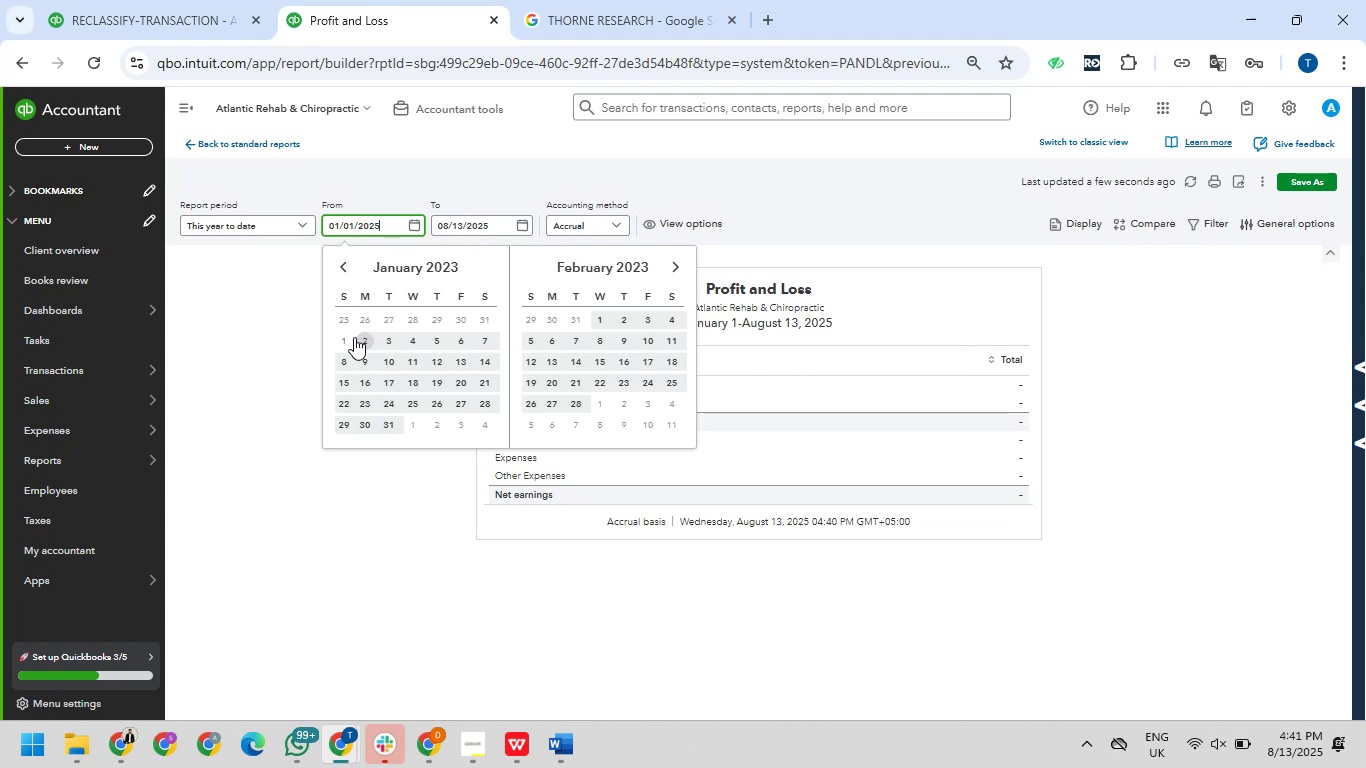 
left_click([345, 337])
 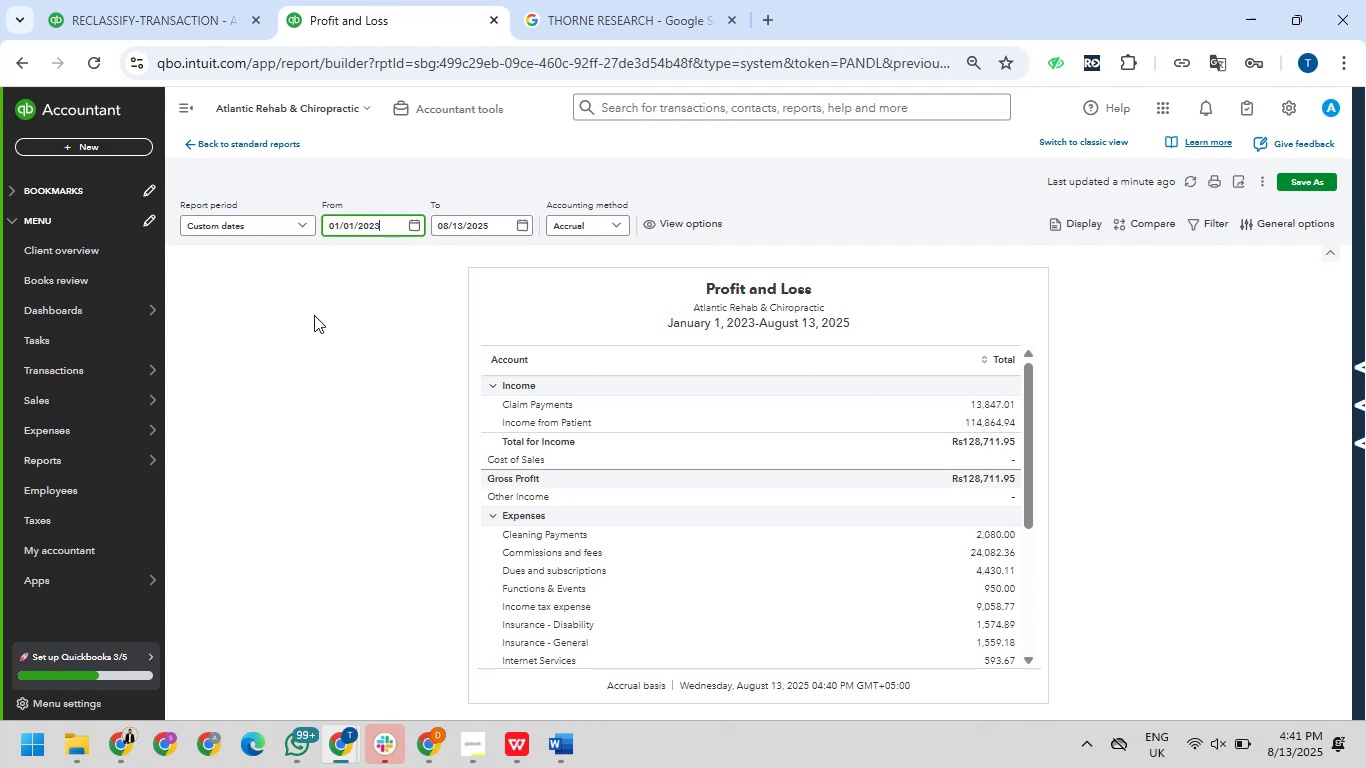 
wait(5.54)
 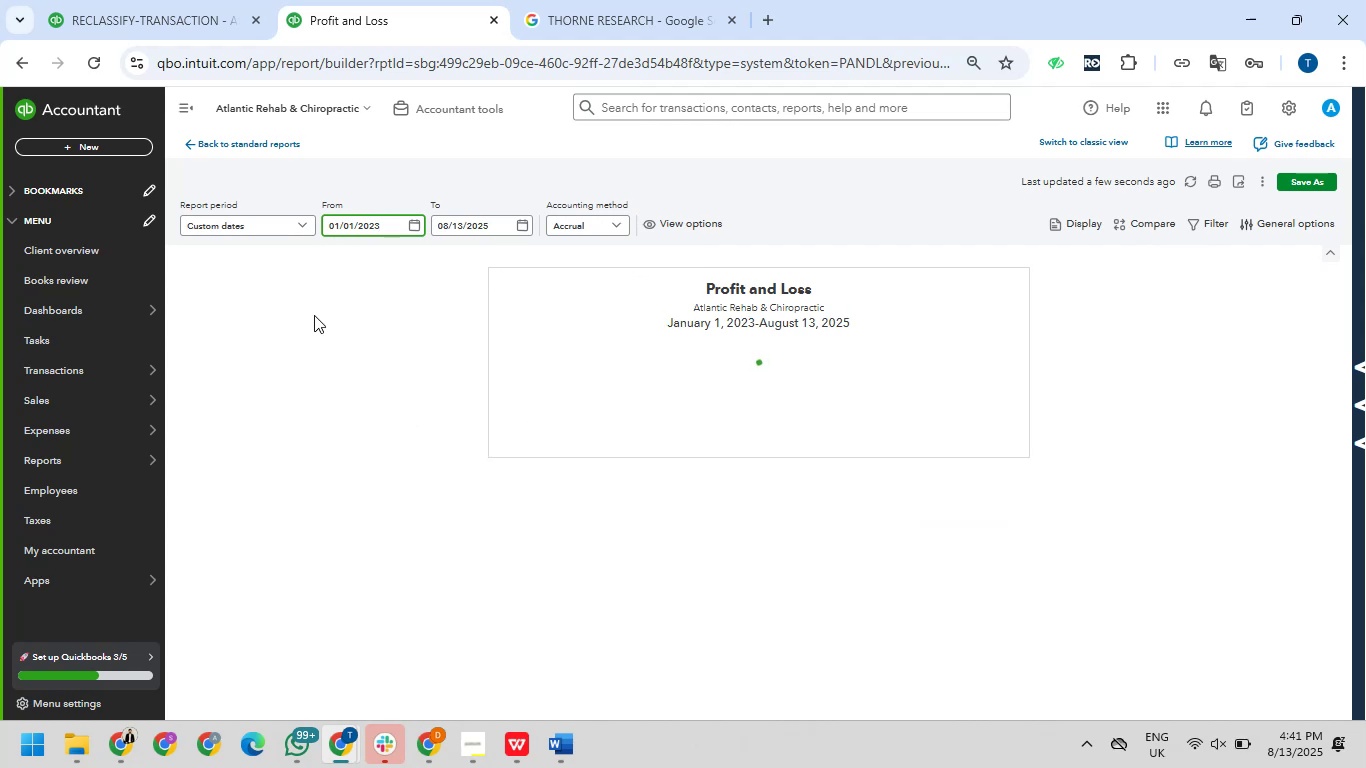 
scroll: coordinate [635, 391], scroll_direction: down, amount: 8.0
 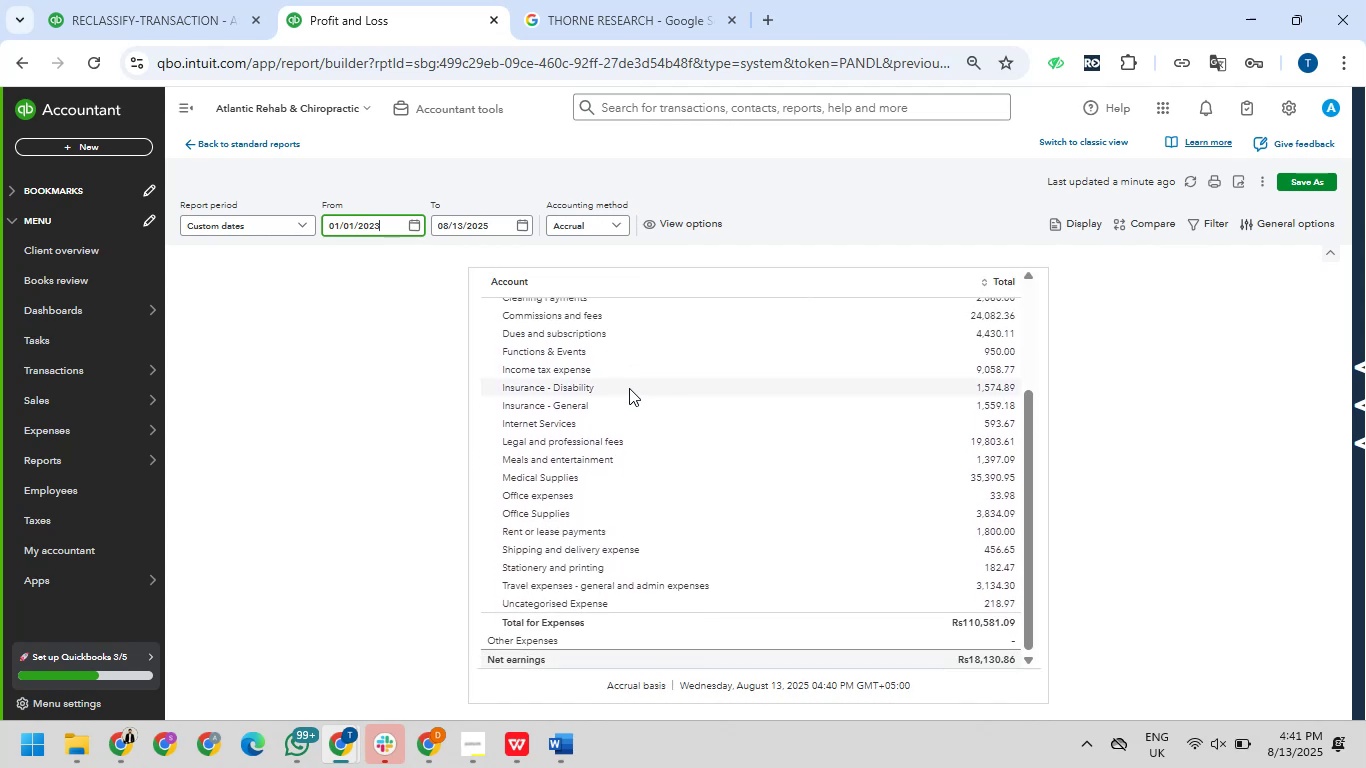 
scroll: coordinate [624, 384], scroll_direction: up, amount: 6.0
 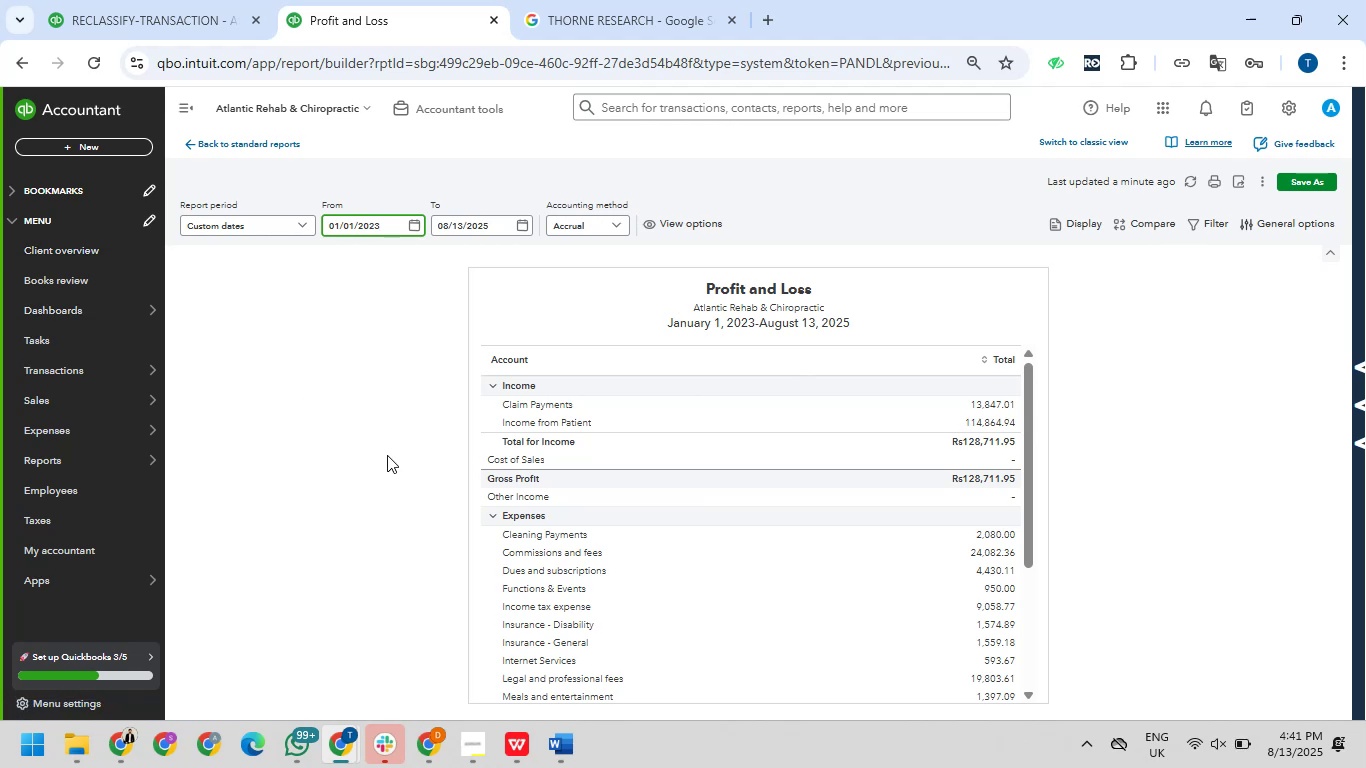 
wait(23.9)
 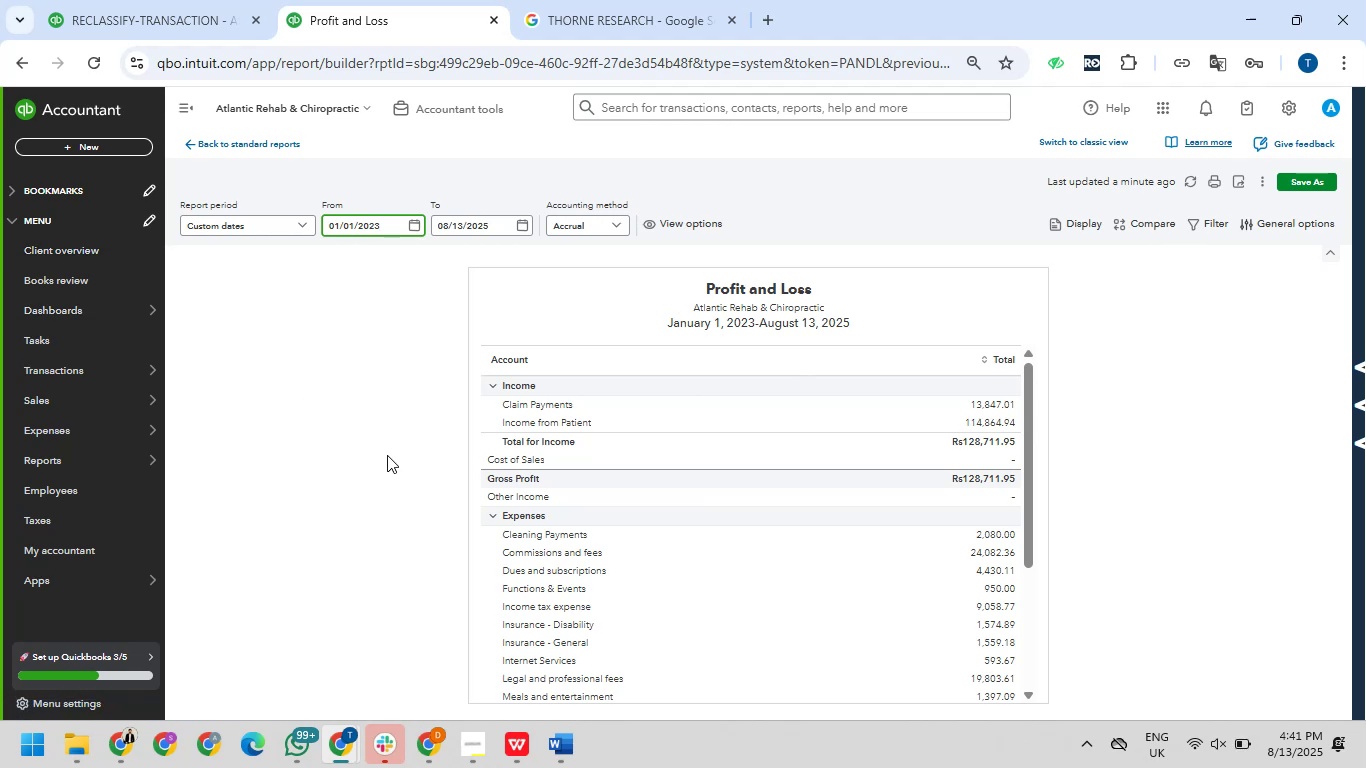 
scroll: coordinate [299, 470], scroll_direction: up, amount: 4.0
 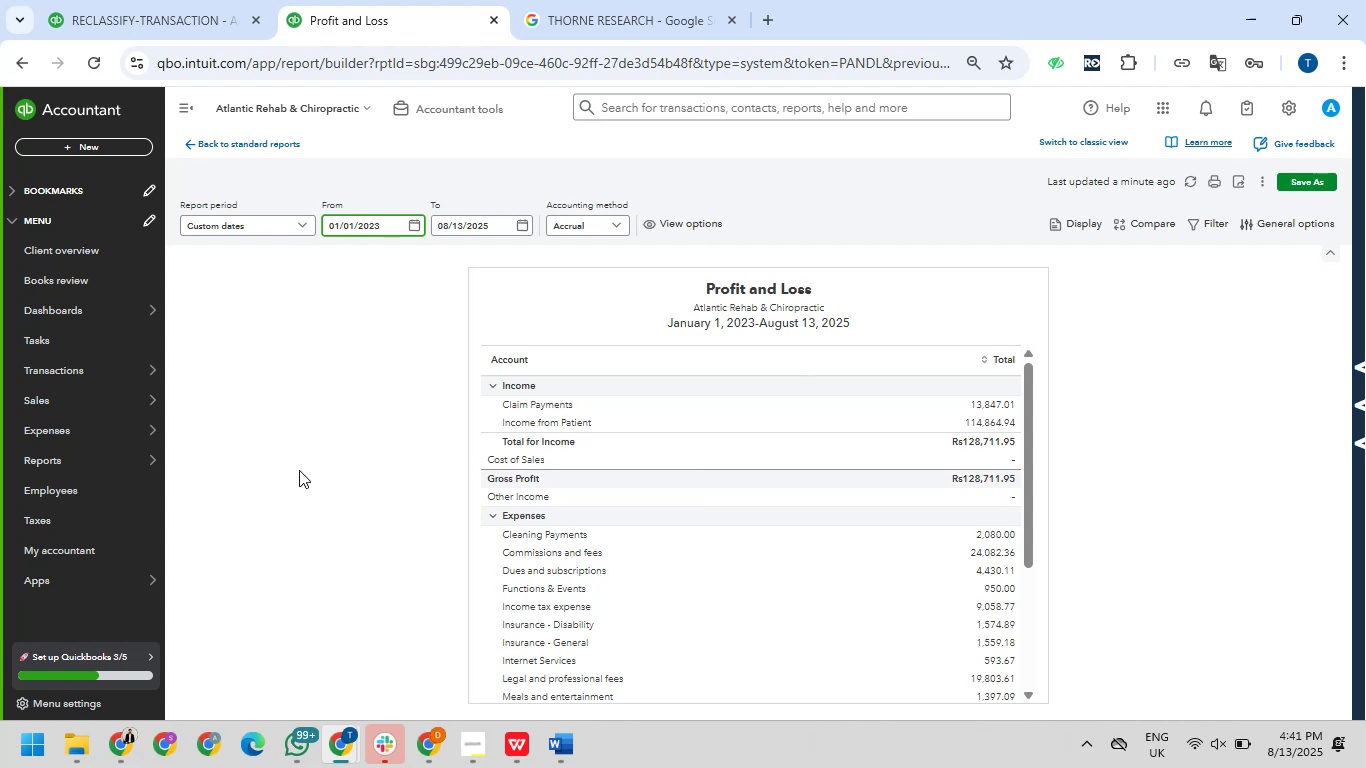 
scroll: coordinate [585, 542], scroll_direction: down, amount: 7.0
 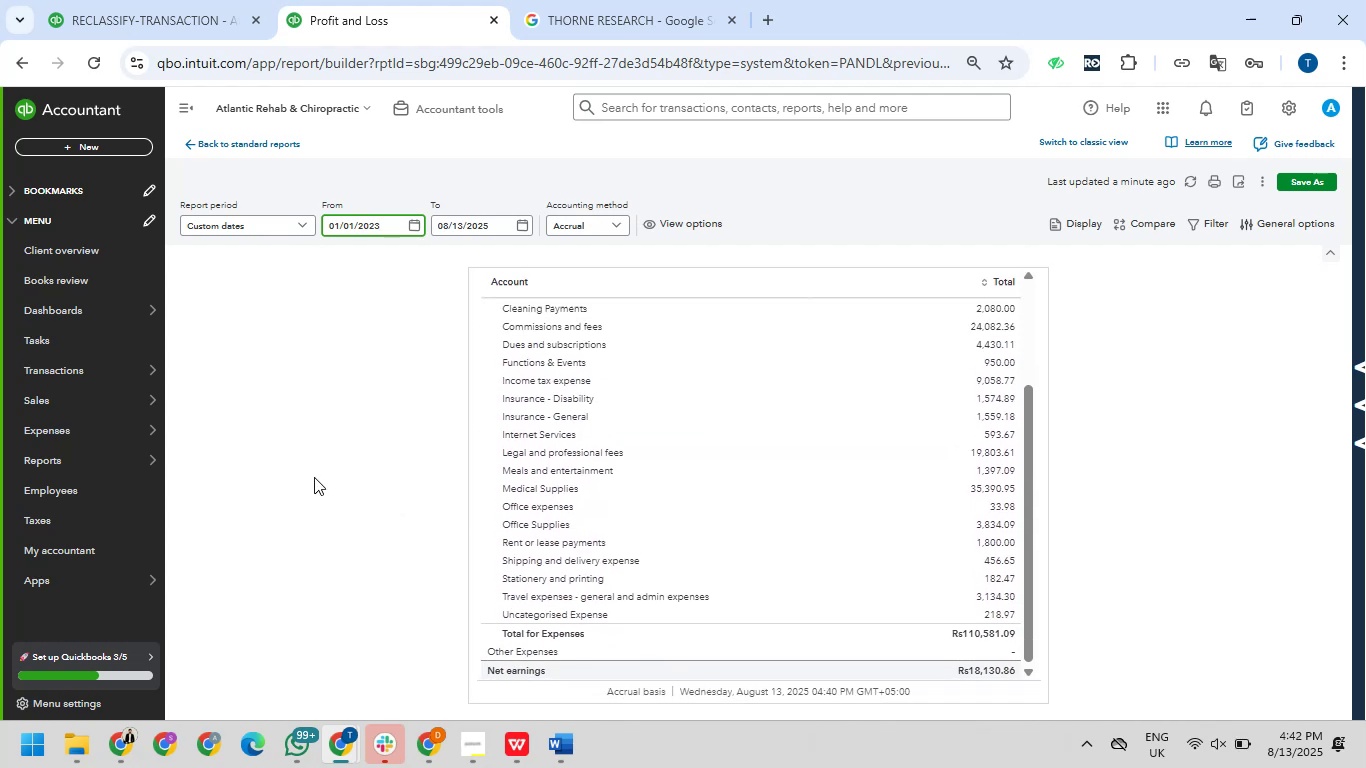 
scroll: coordinate [307, 459], scroll_direction: up, amount: 6.0
 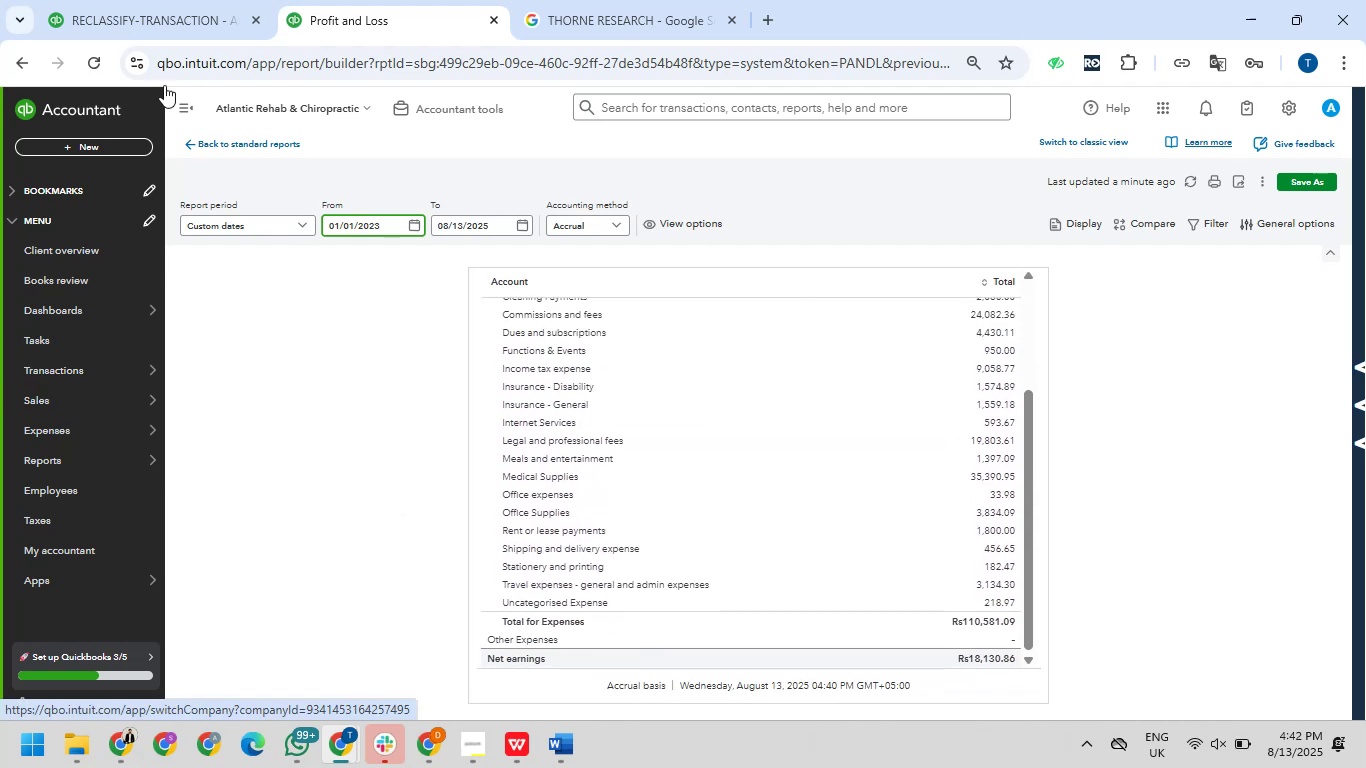 
left_click([160, 22])
 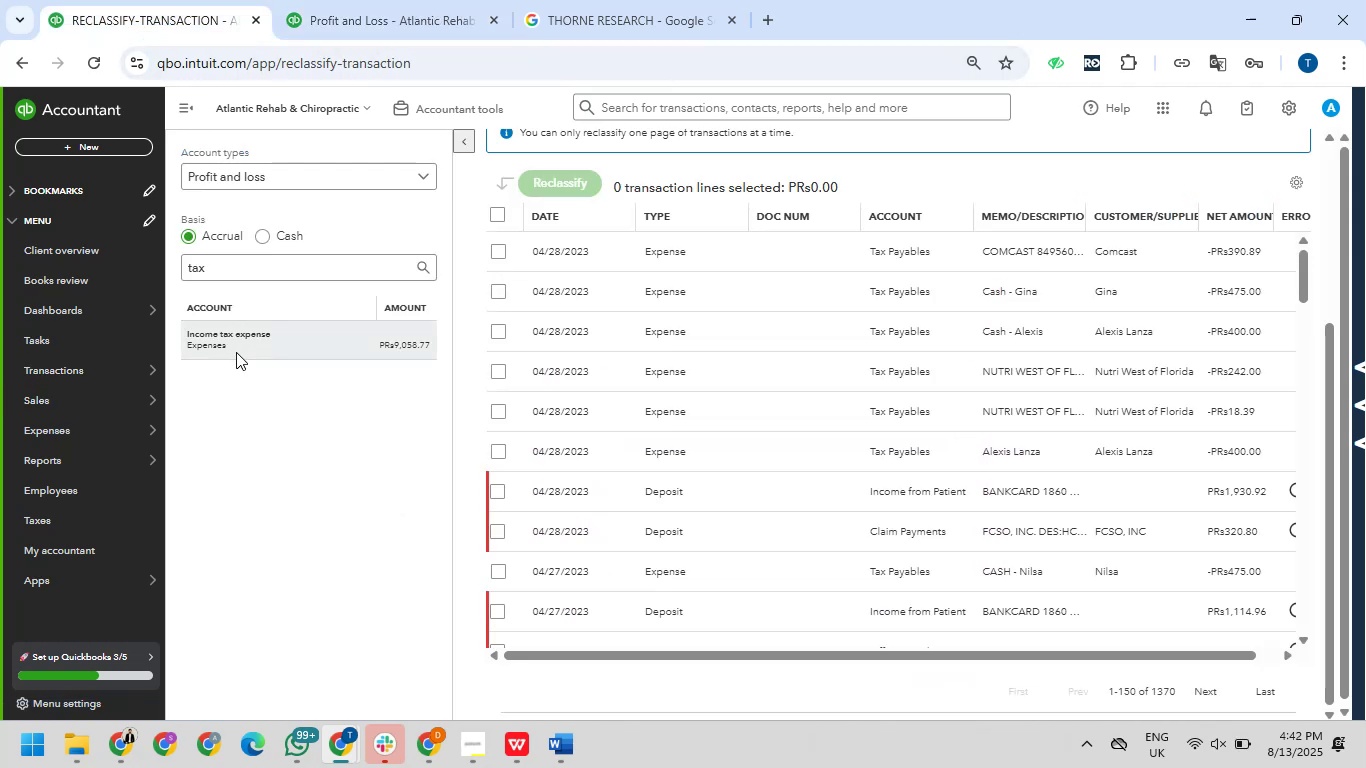 
left_click([232, 351])
 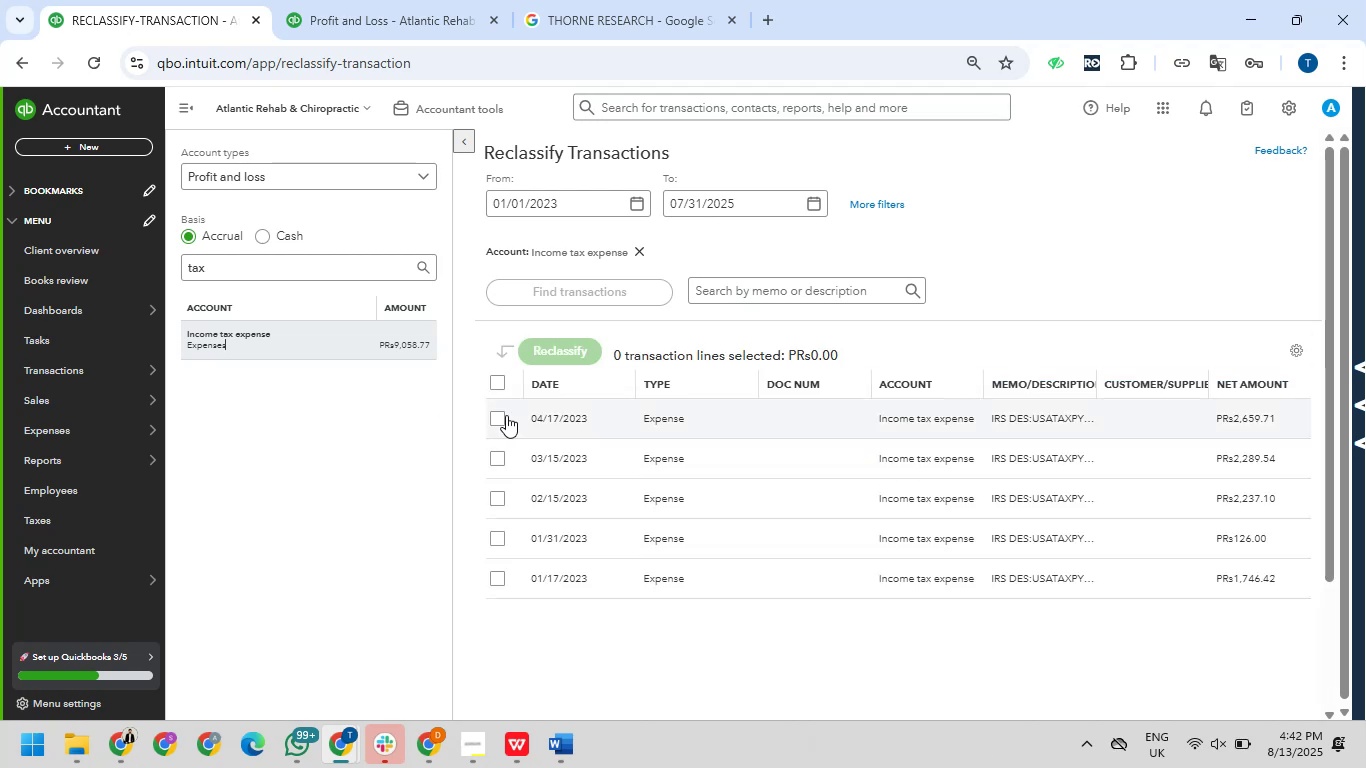 
scroll: coordinate [628, 429], scroll_direction: down, amount: 1.0
 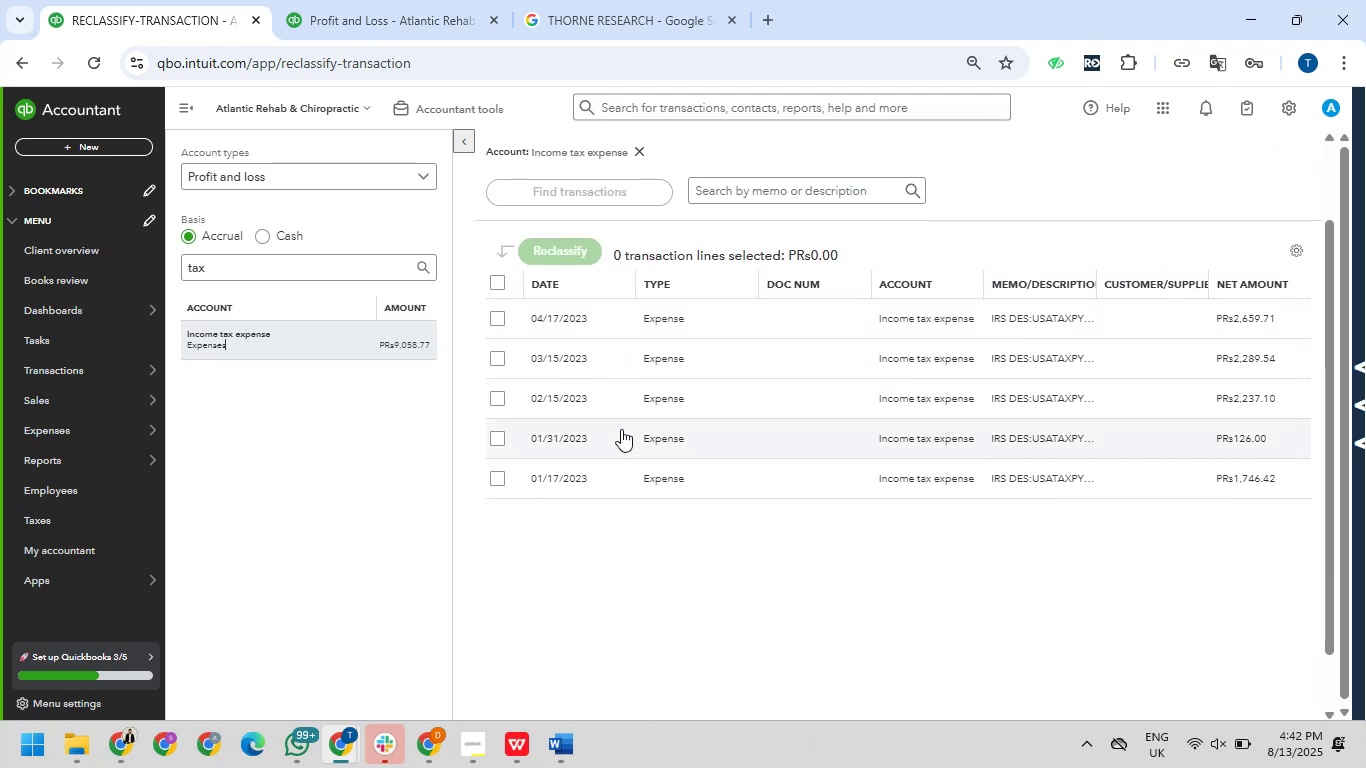 
scroll: coordinate [621, 429], scroll_direction: up, amount: 2.0
 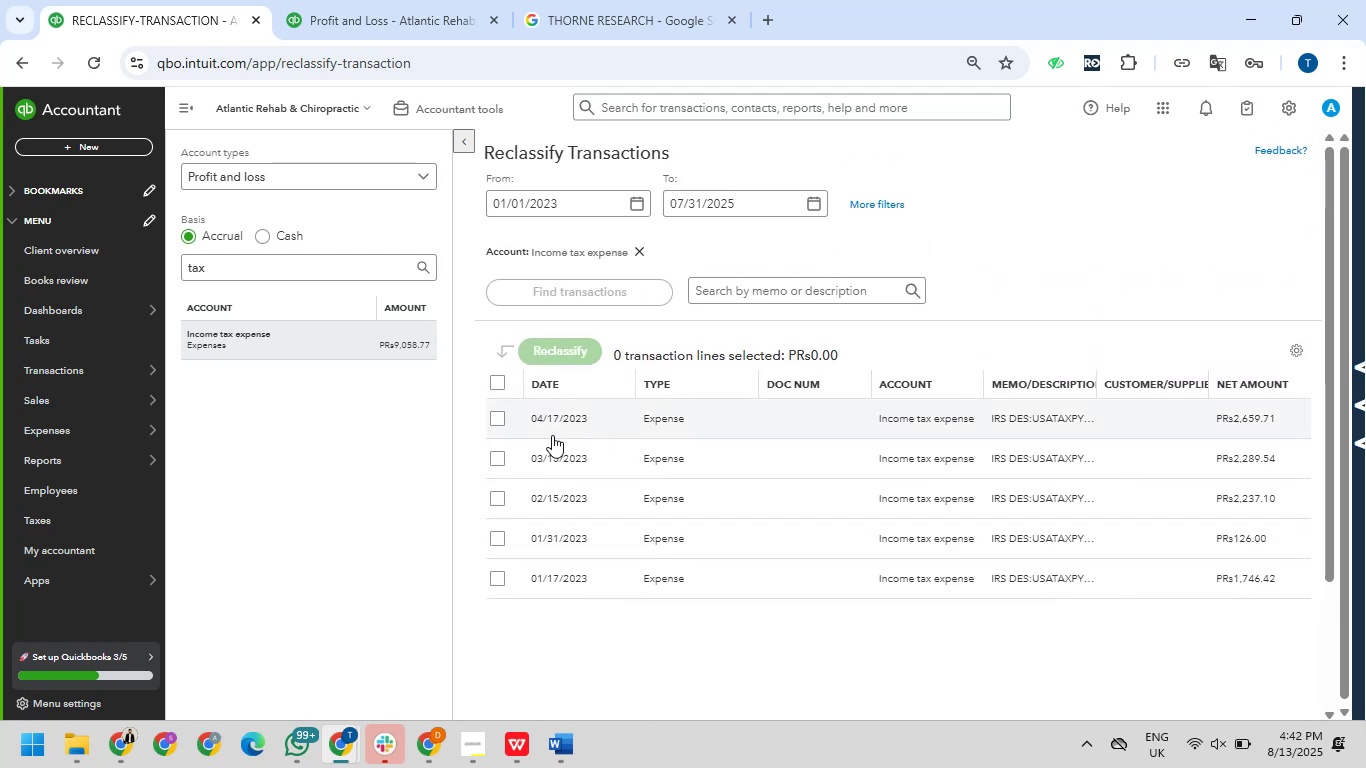 
wait(6.0)
 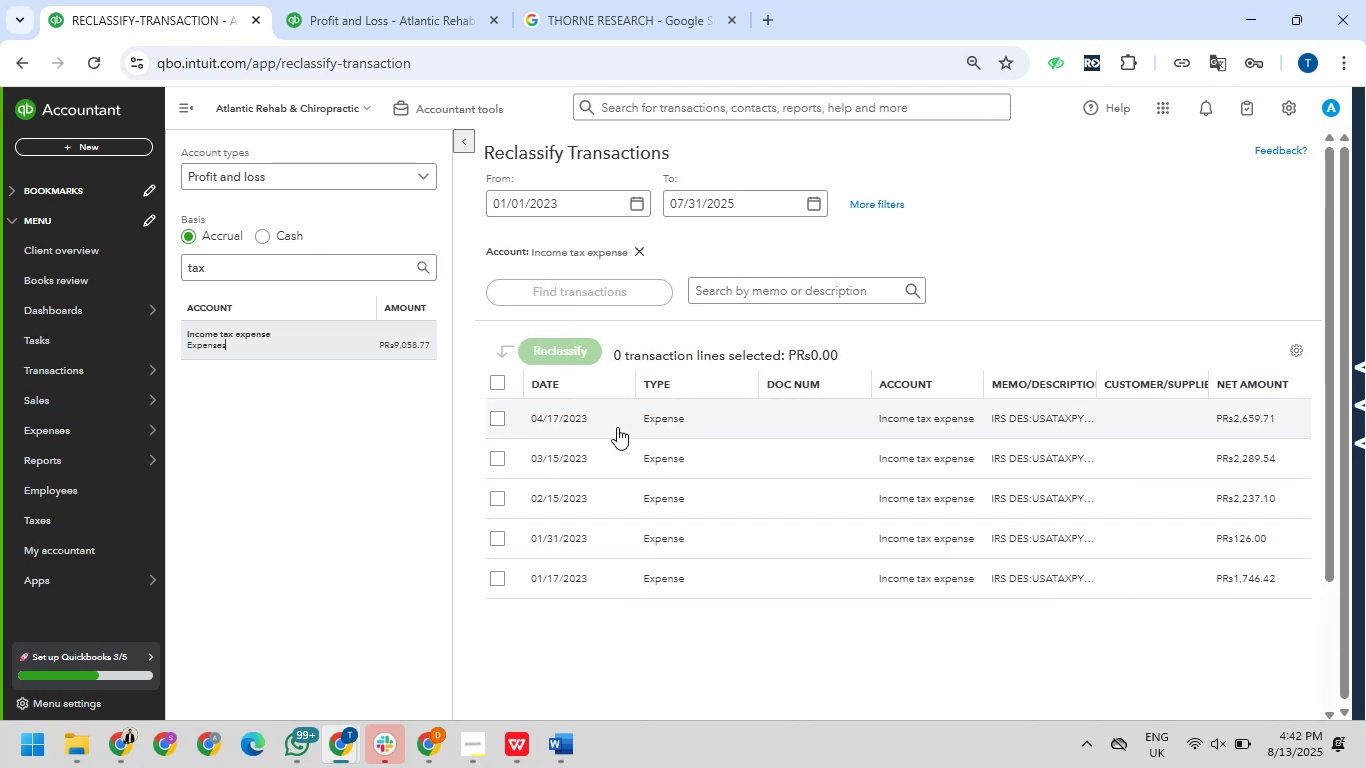 
left_click([301, 347])
 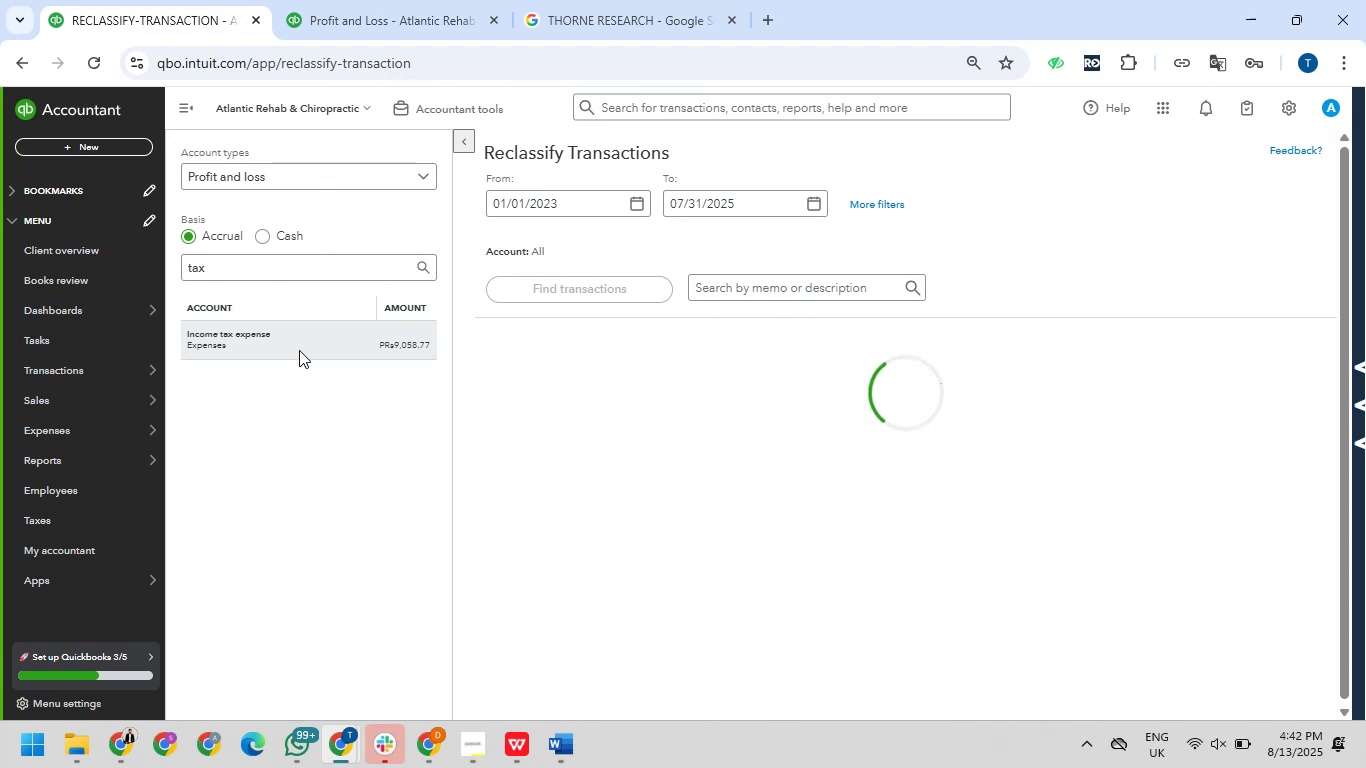 
scroll: coordinate [643, 560], scroll_direction: down, amount: 4.0
 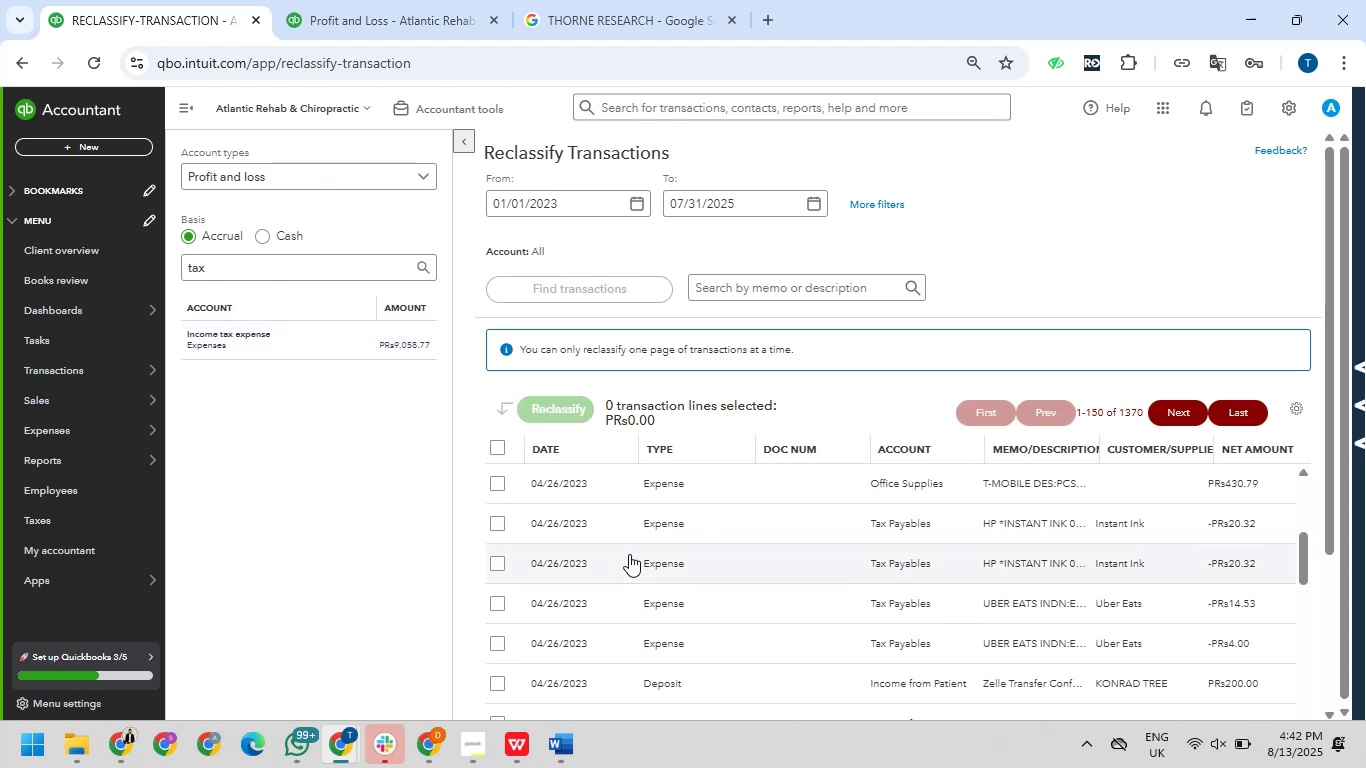 
scroll: coordinate [600, 551], scroll_direction: up, amount: 10.0
 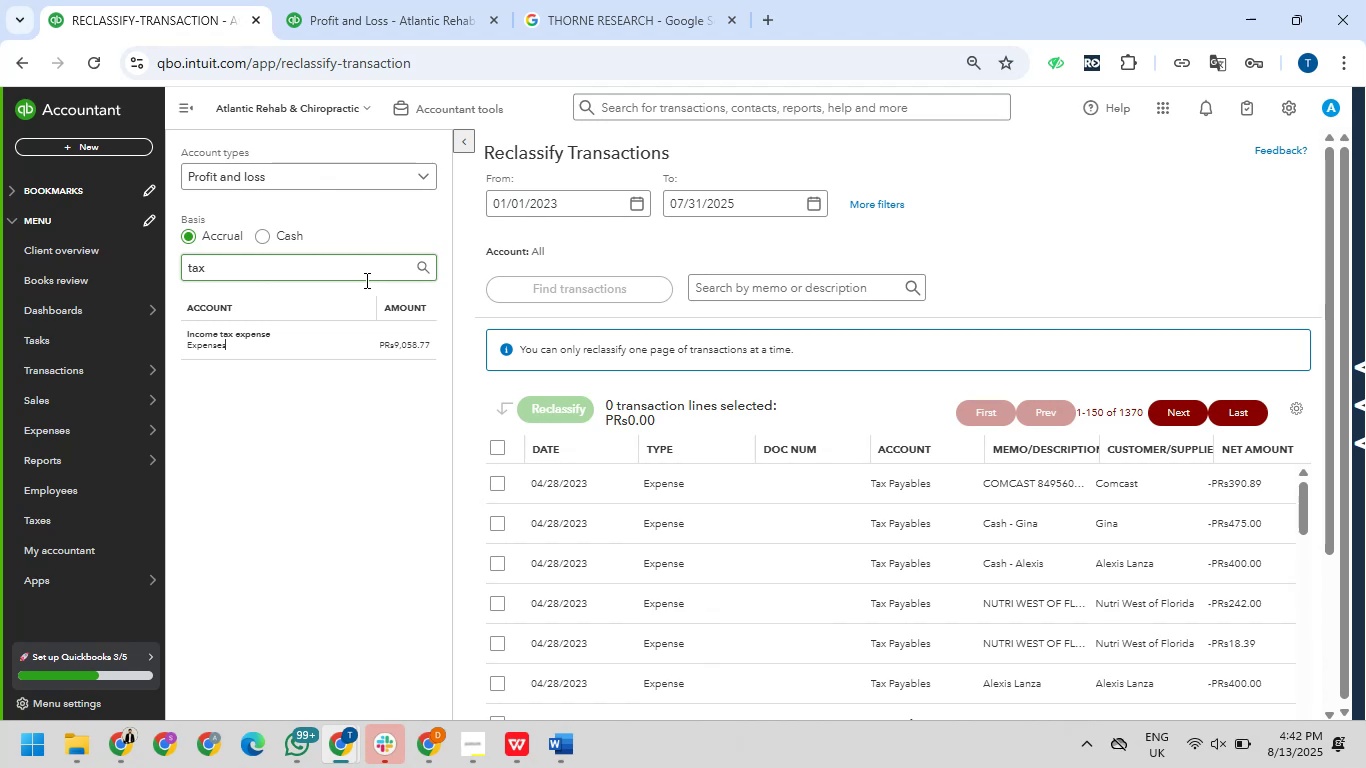 
left_click([366, 279])
 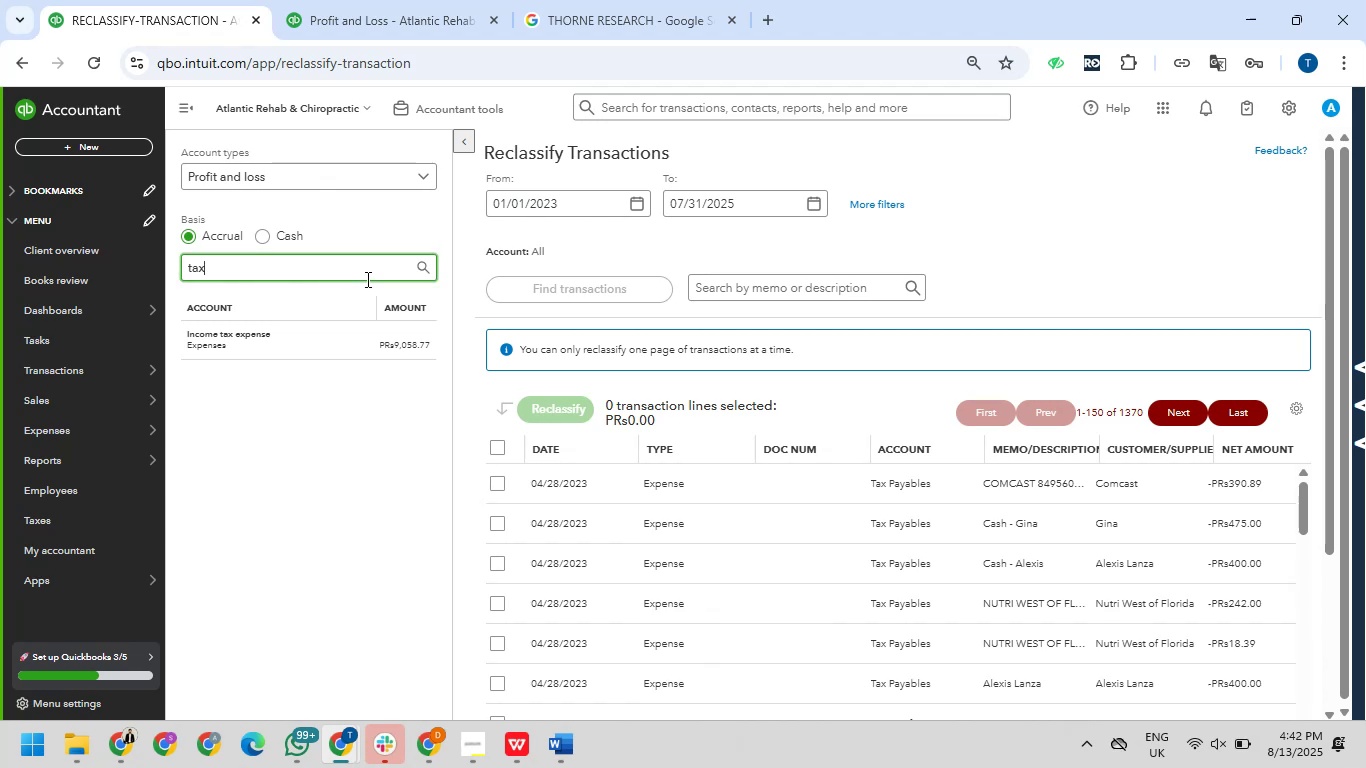 
left_click([366, 279])
 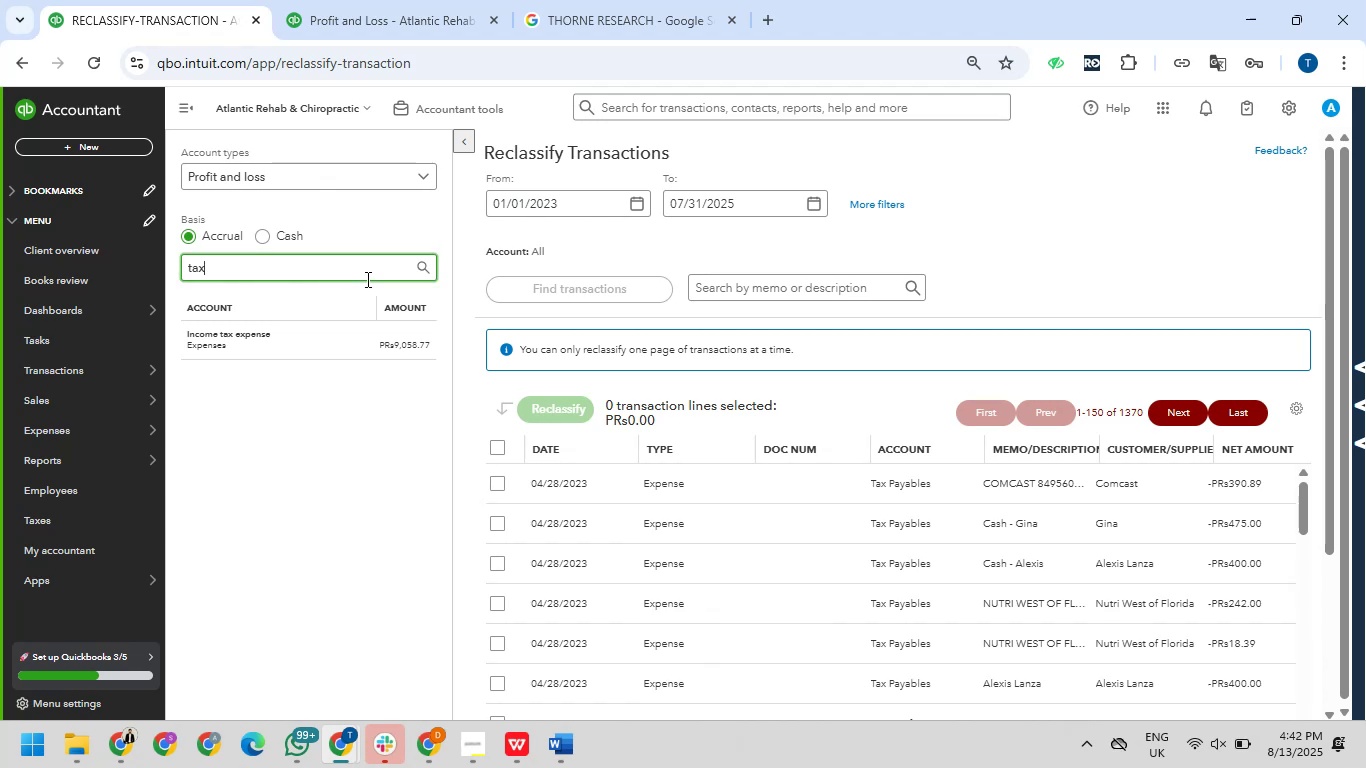 
left_click_drag(start_coordinate=[366, 279], to_coordinate=[353, 275])
 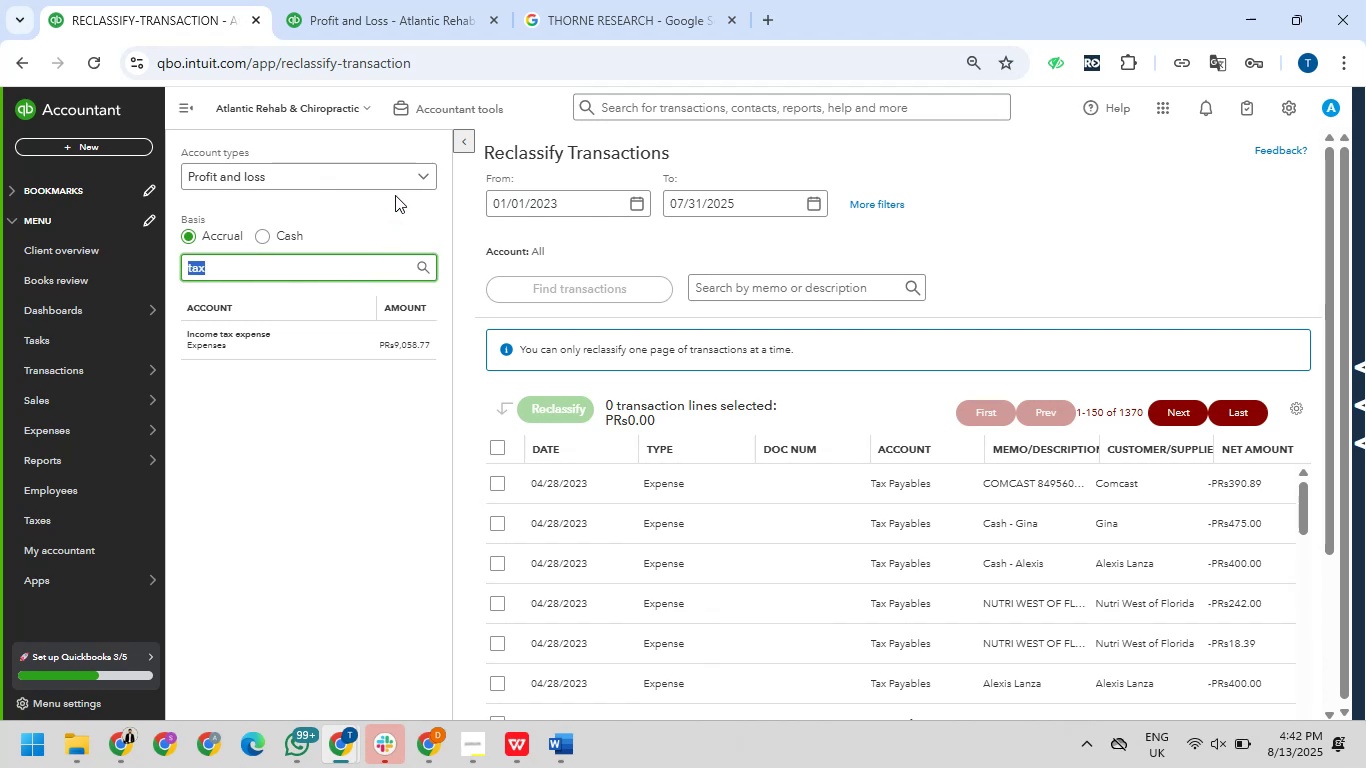 
left_click([399, 181])
 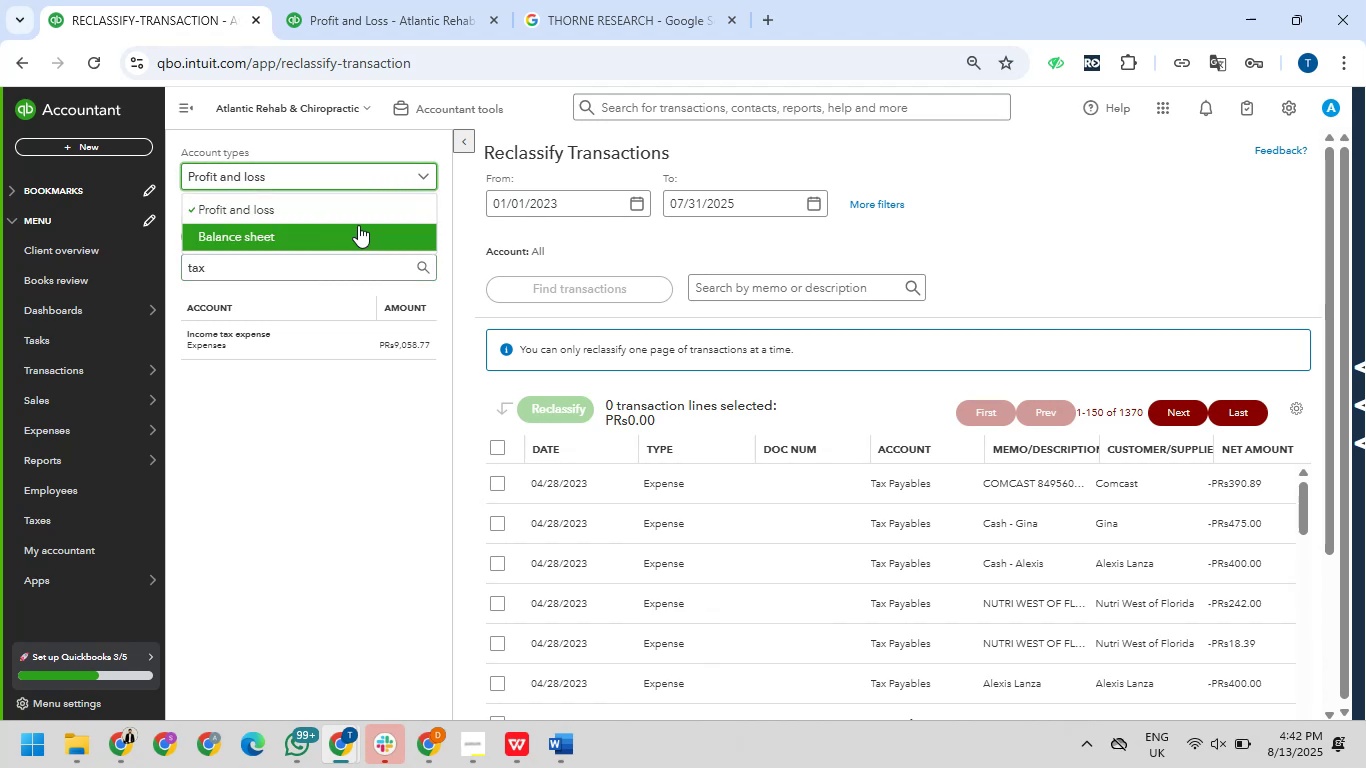 
left_click([357, 225])
 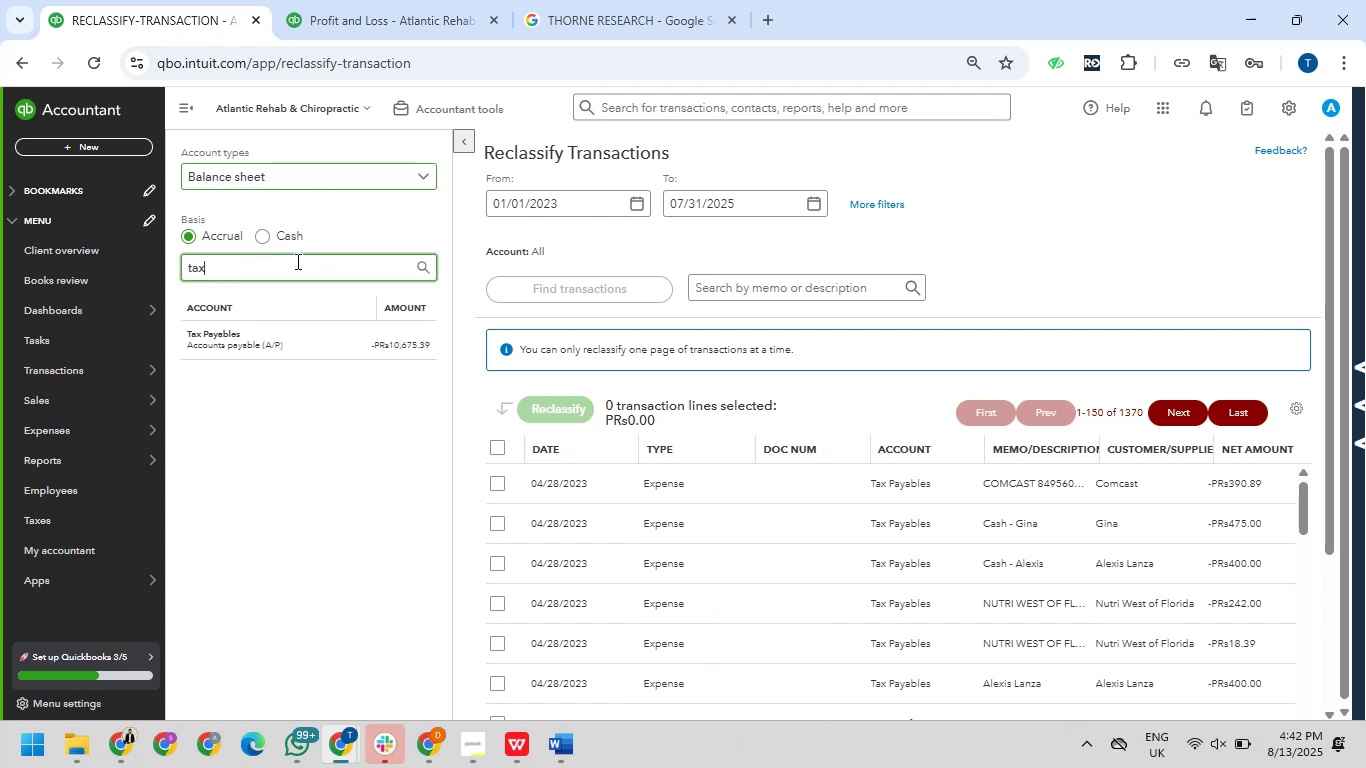 
double_click([296, 261])
 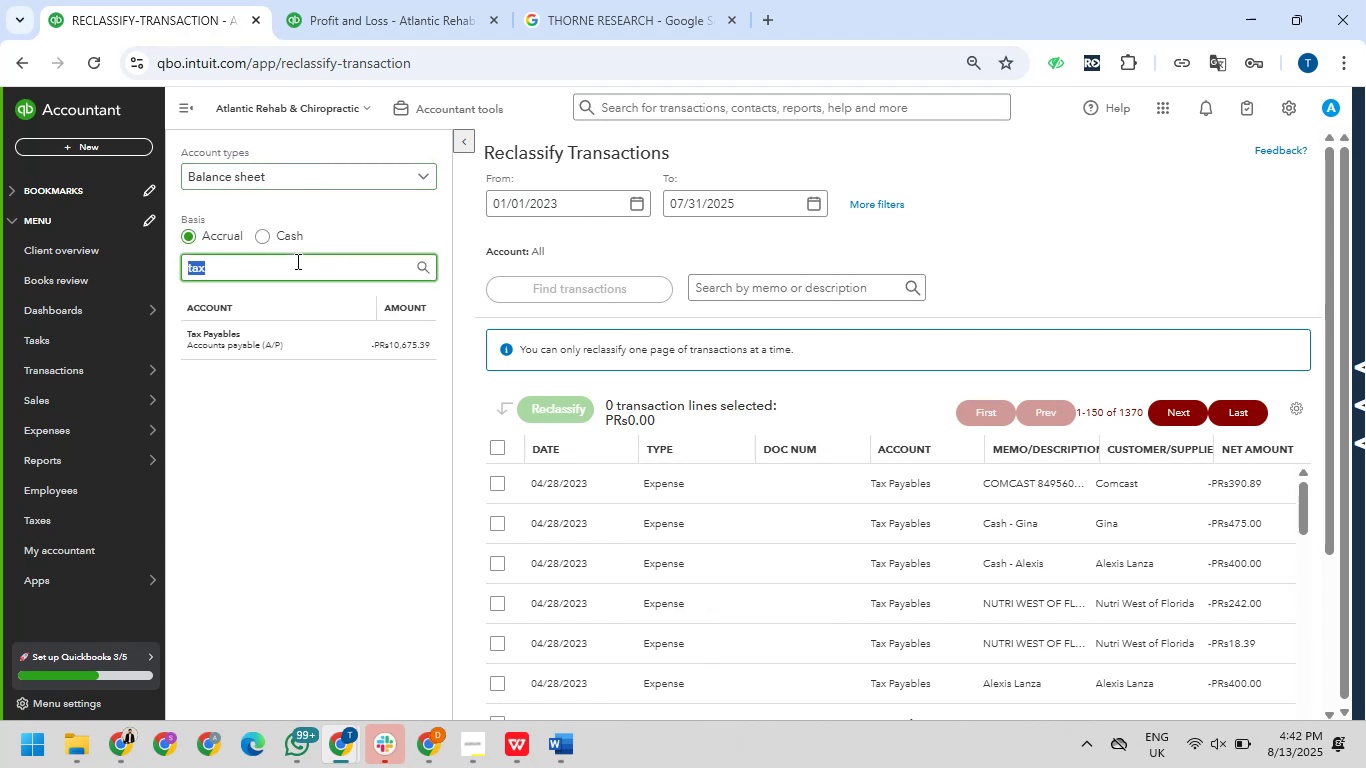 
triple_click([296, 261])
 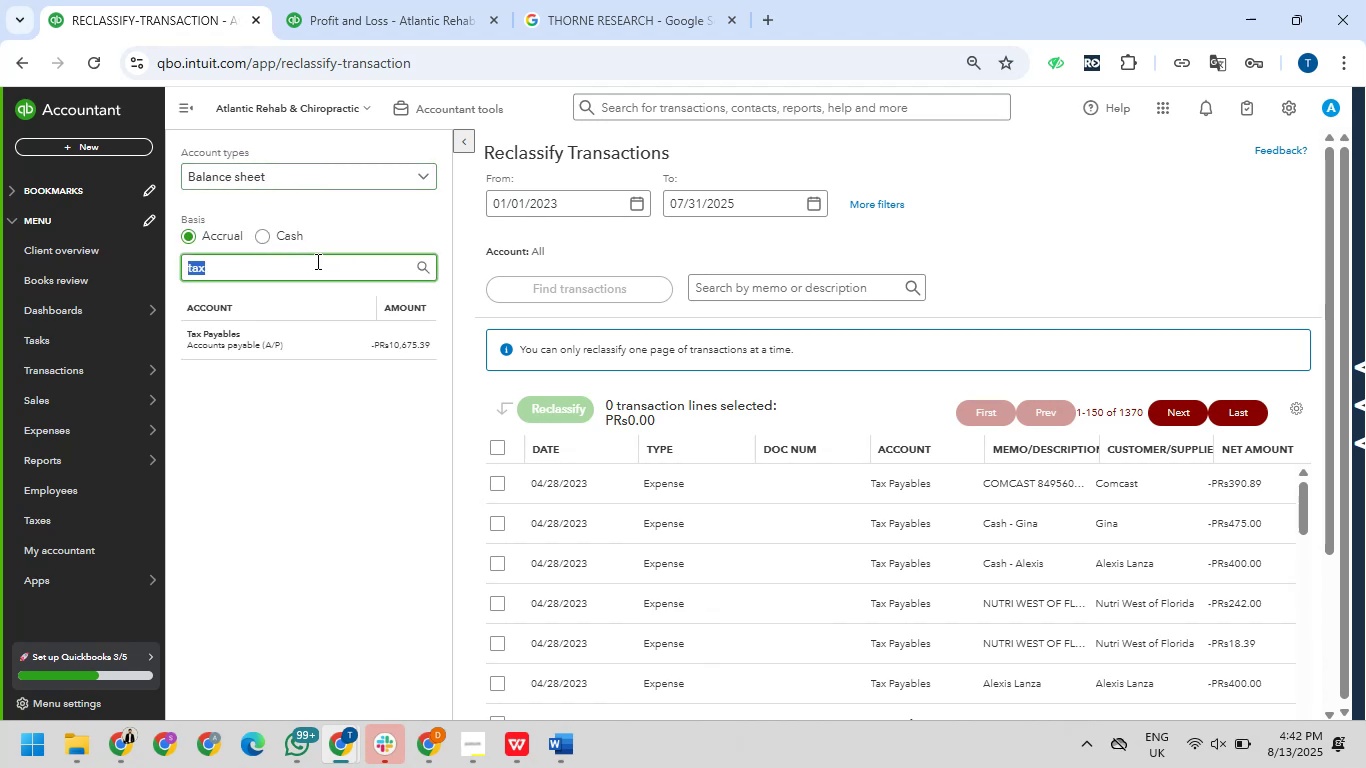 
type(tax payabl)
key(NumpadEnter)
 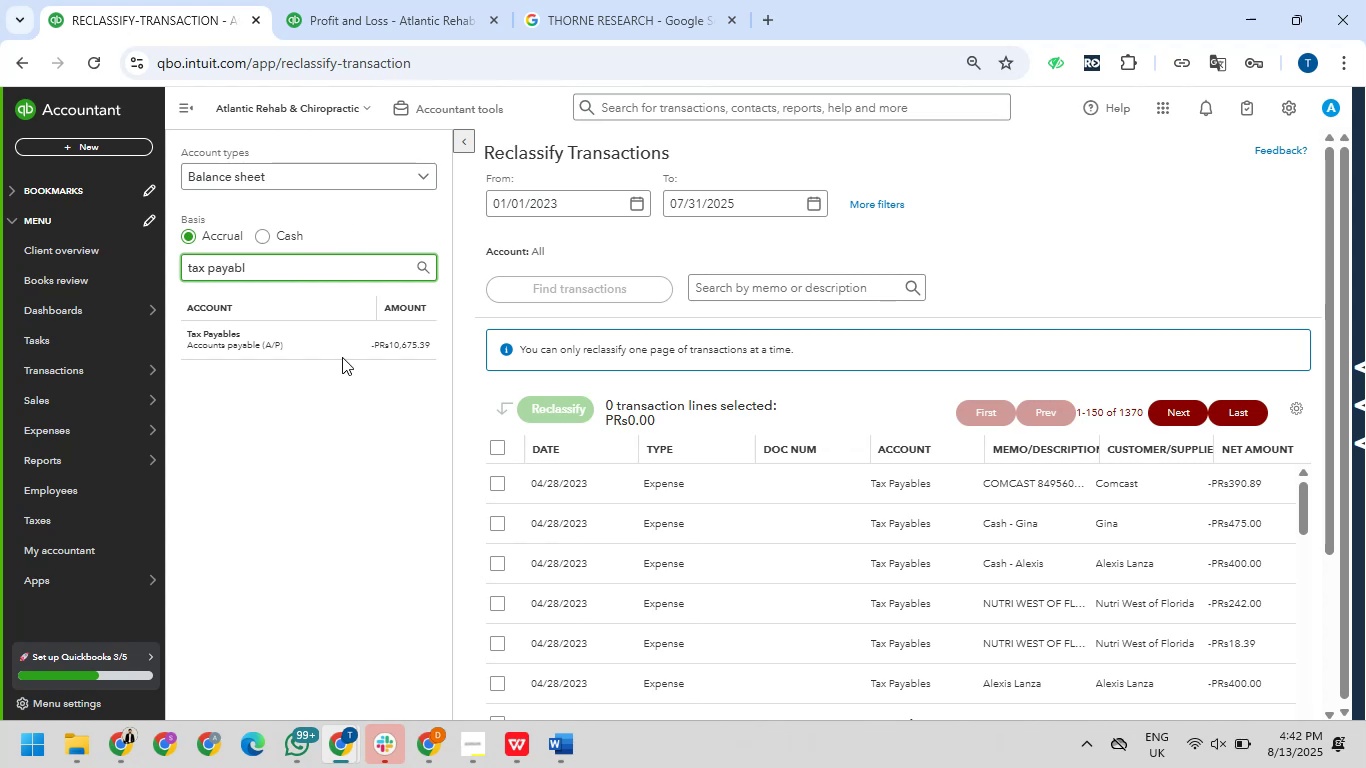 
left_click([359, 355])
 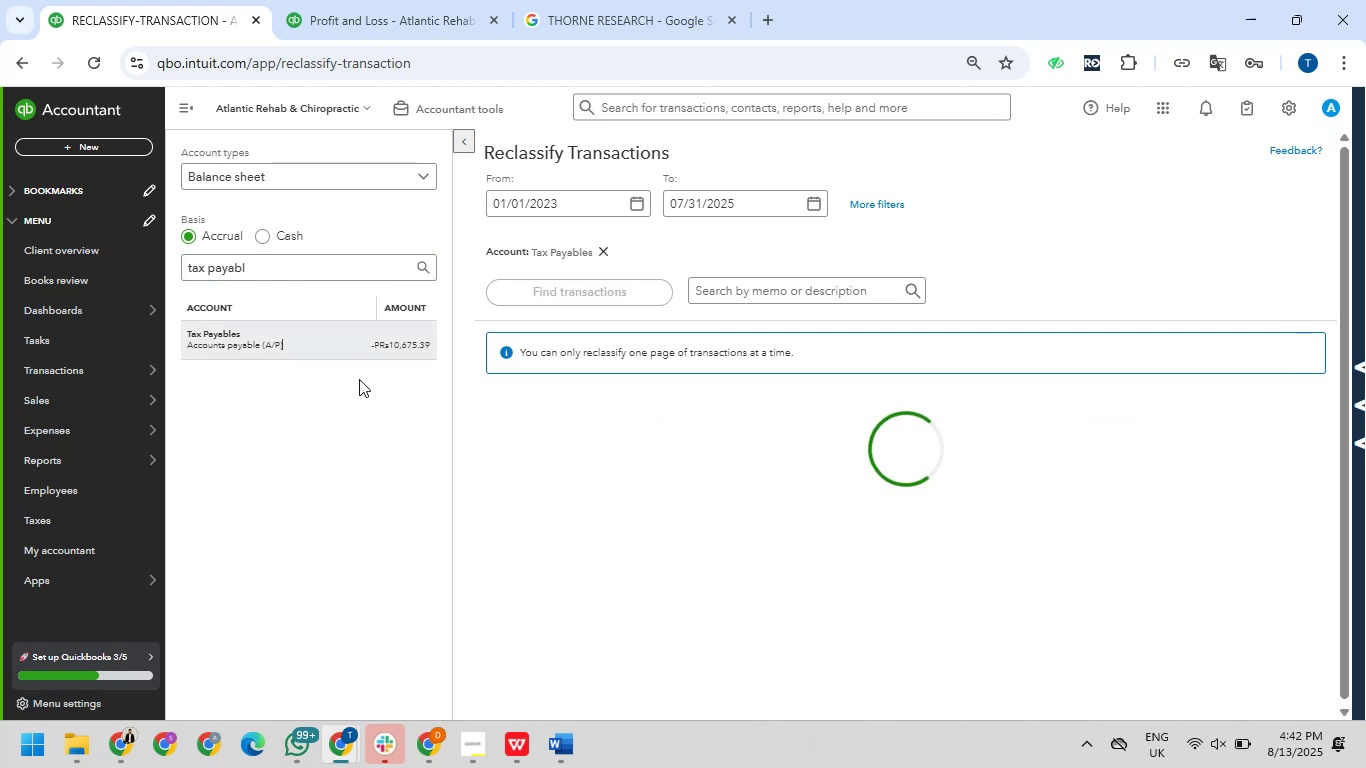 
mouse_move([433, 469])
 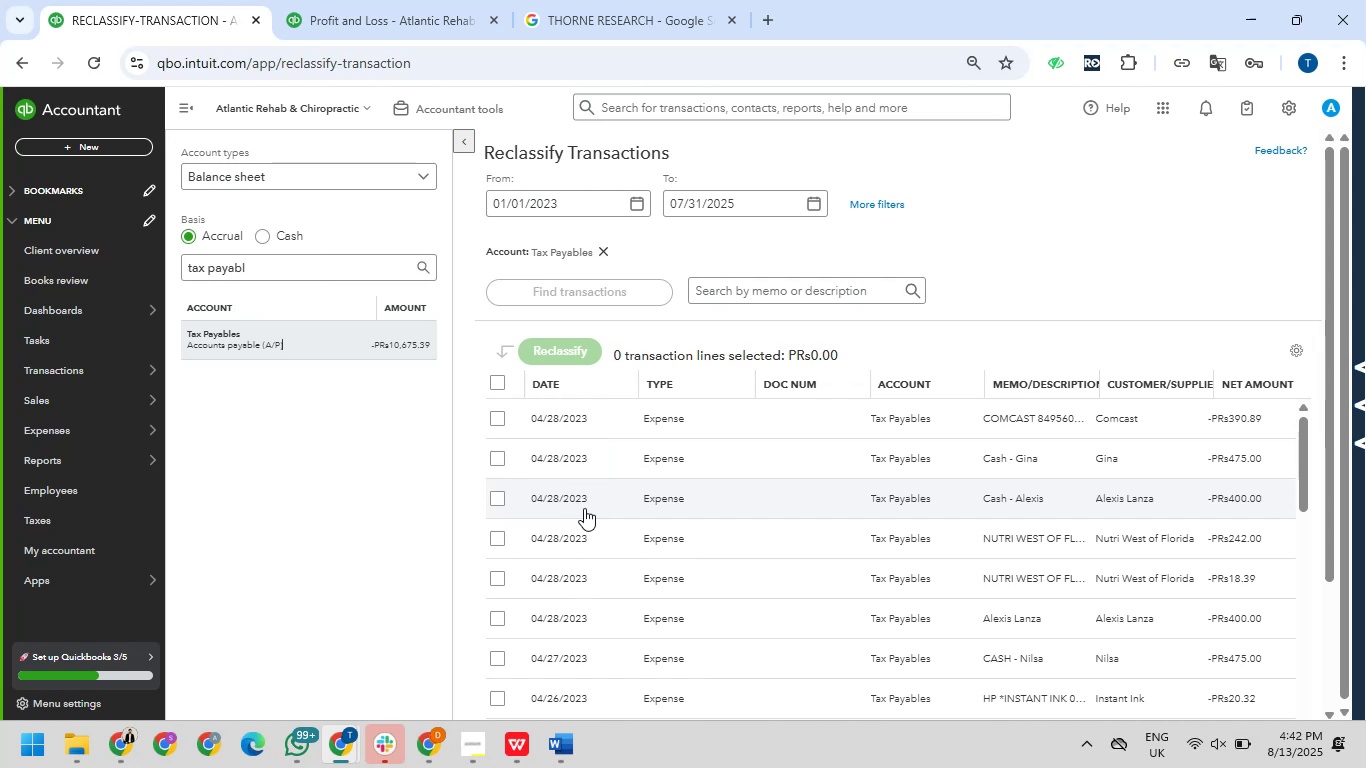 
scroll: coordinate [586, 514], scroll_direction: down, amount: 33.0
 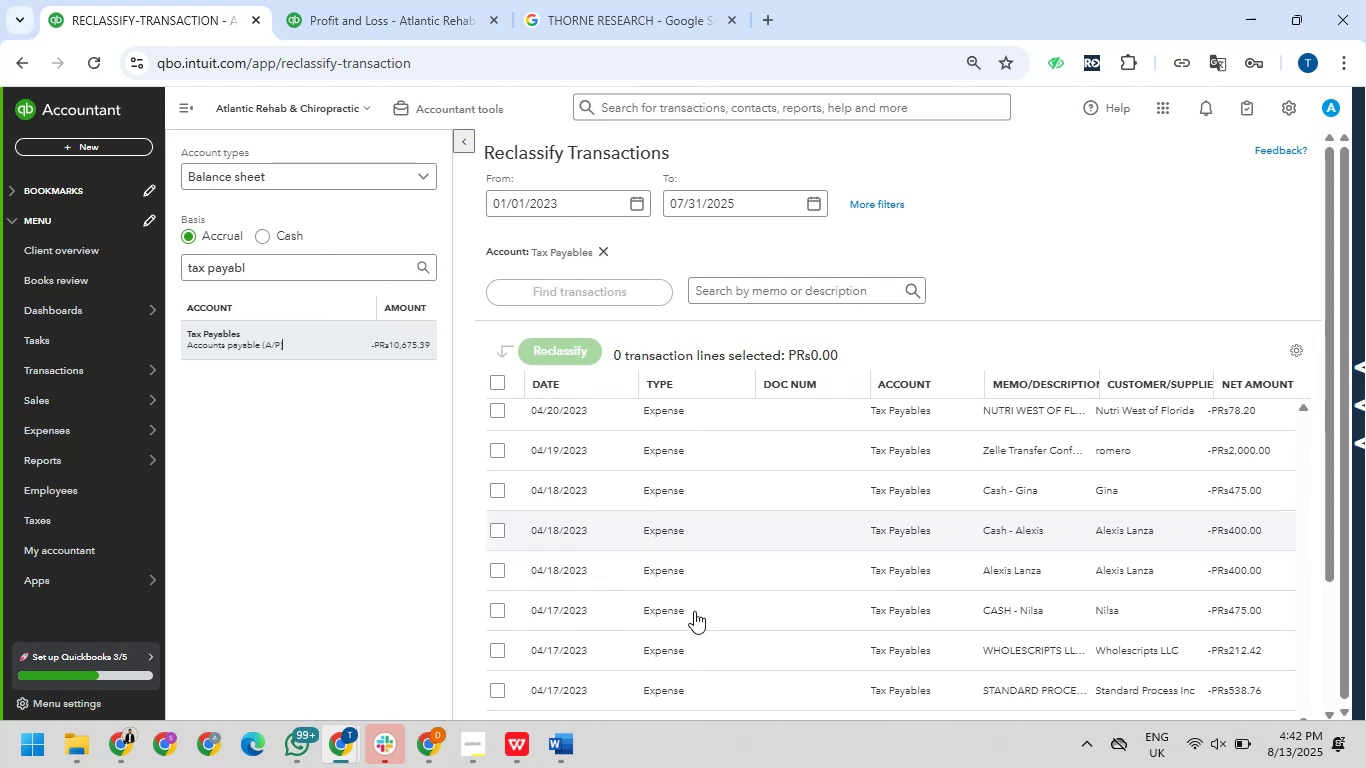 
wait(10.68)
 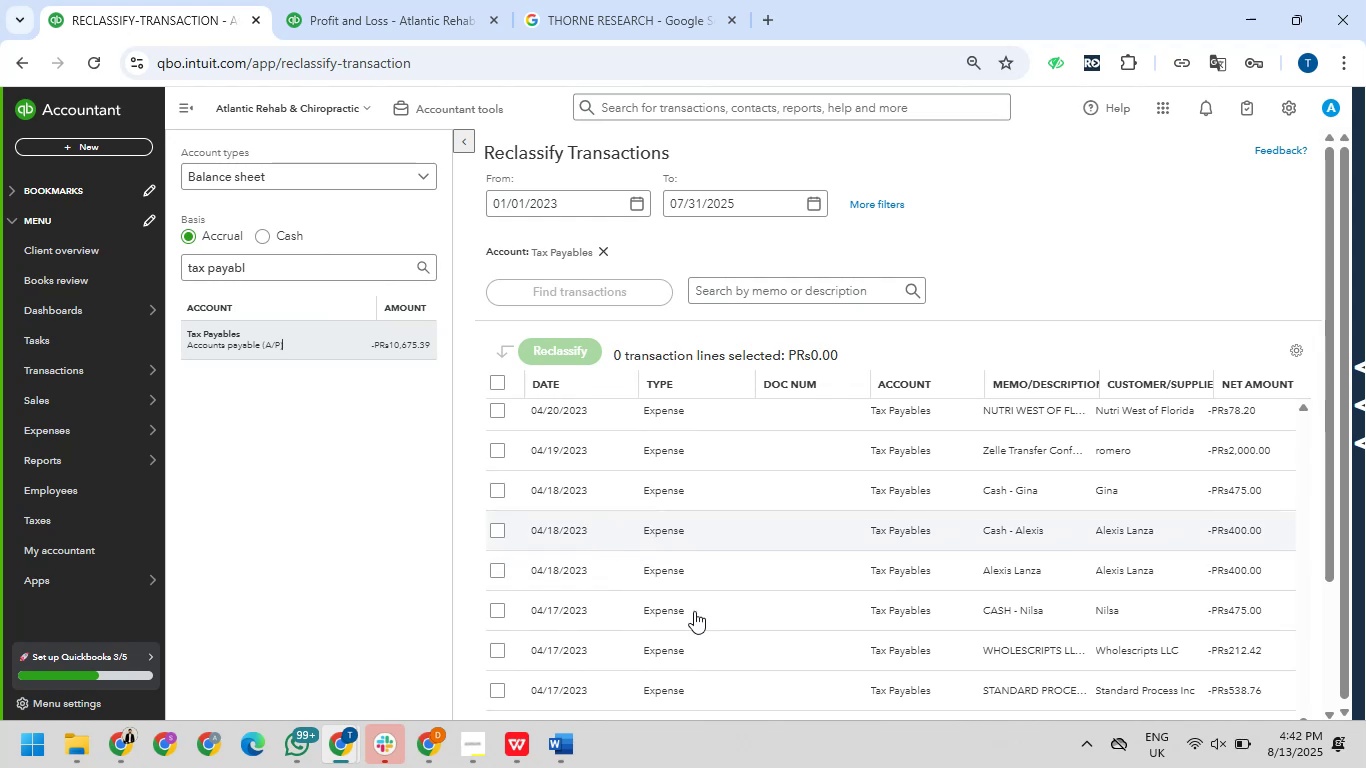 
scroll: coordinate [704, 571], scroll_direction: up, amount: 20.0
 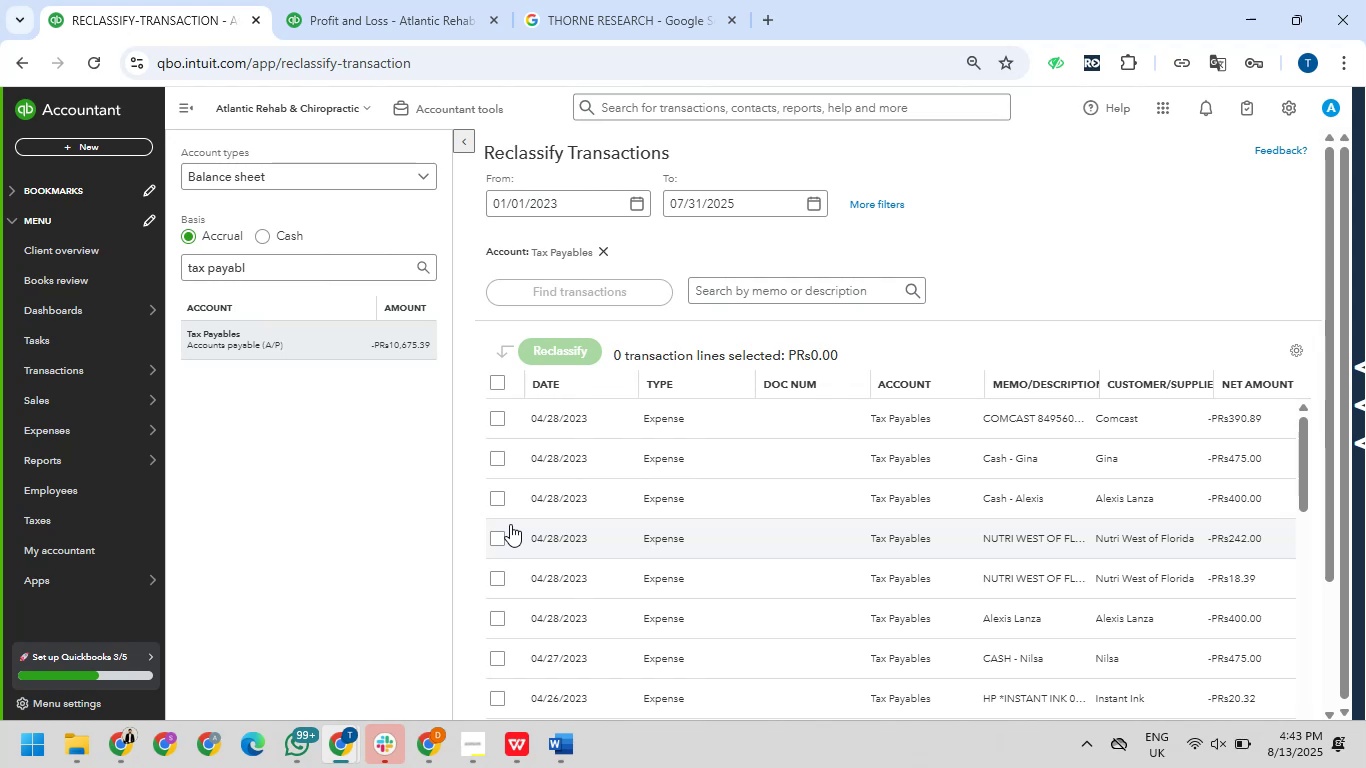 
wait(33.17)
 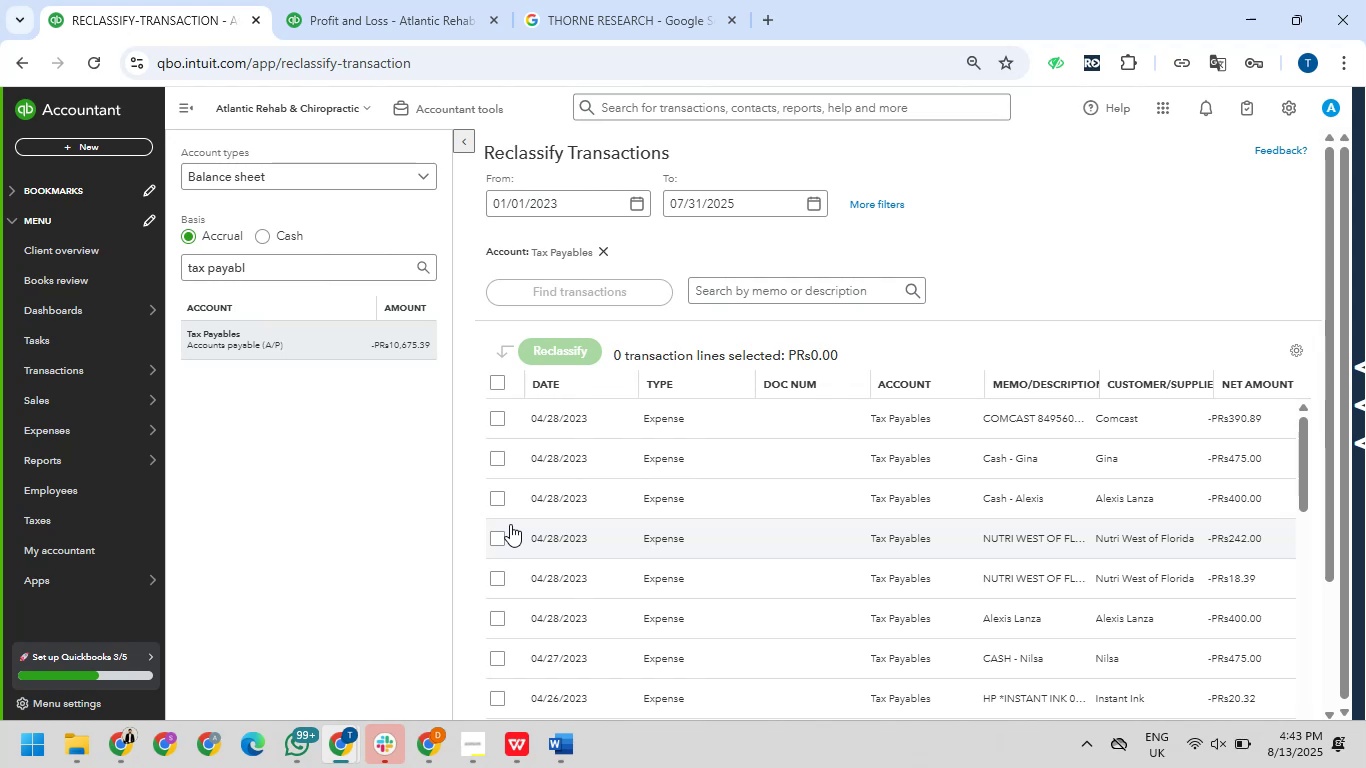 
left_click_drag(start_coordinate=[367, 0], to_coordinate=[368, 7])
 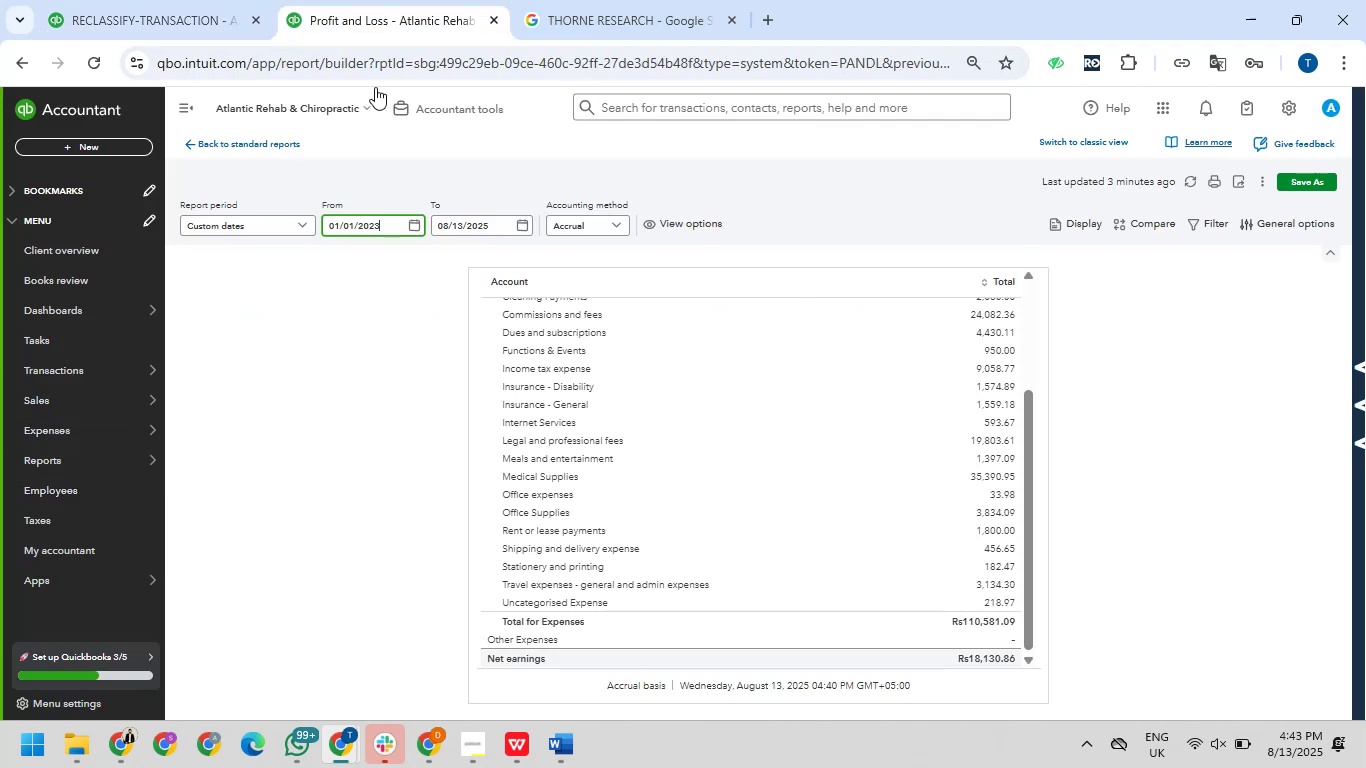 
left_click([440, 0])
 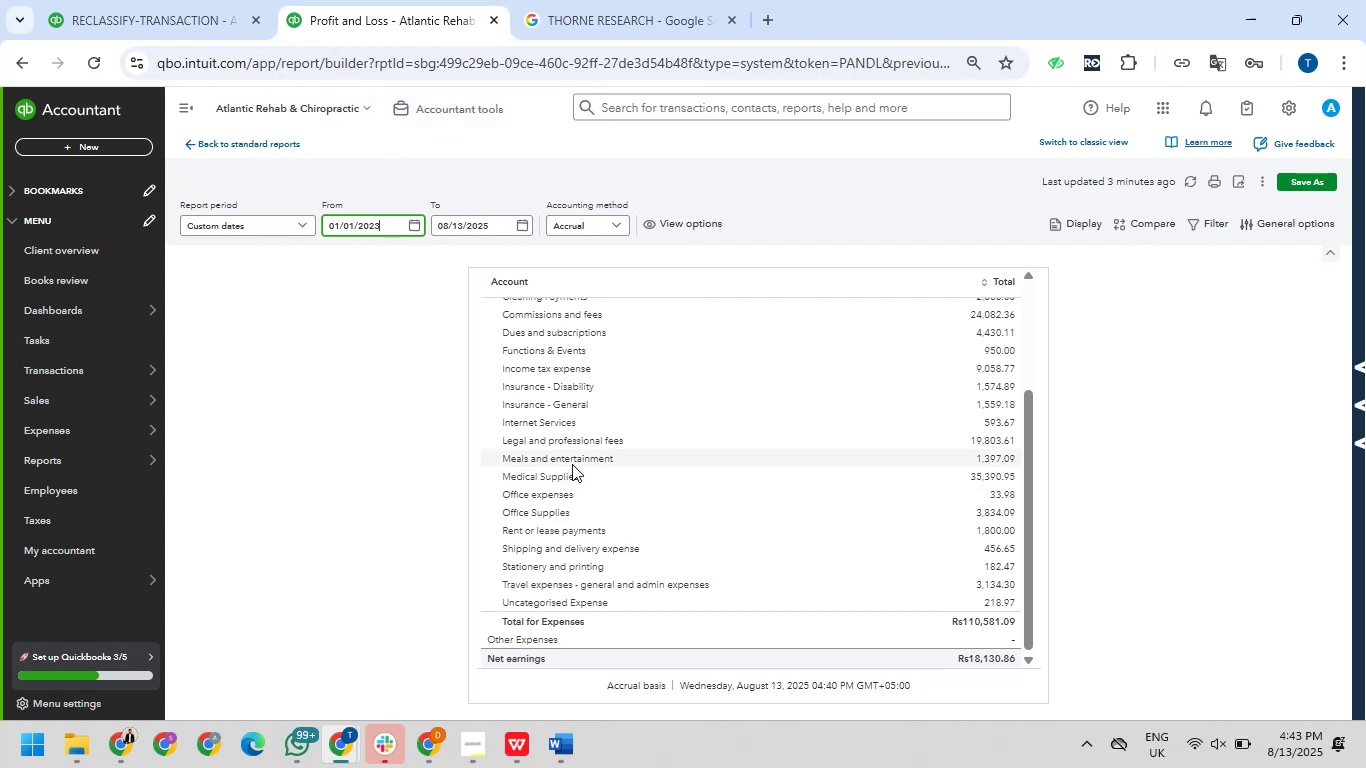 
wait(5.02)
 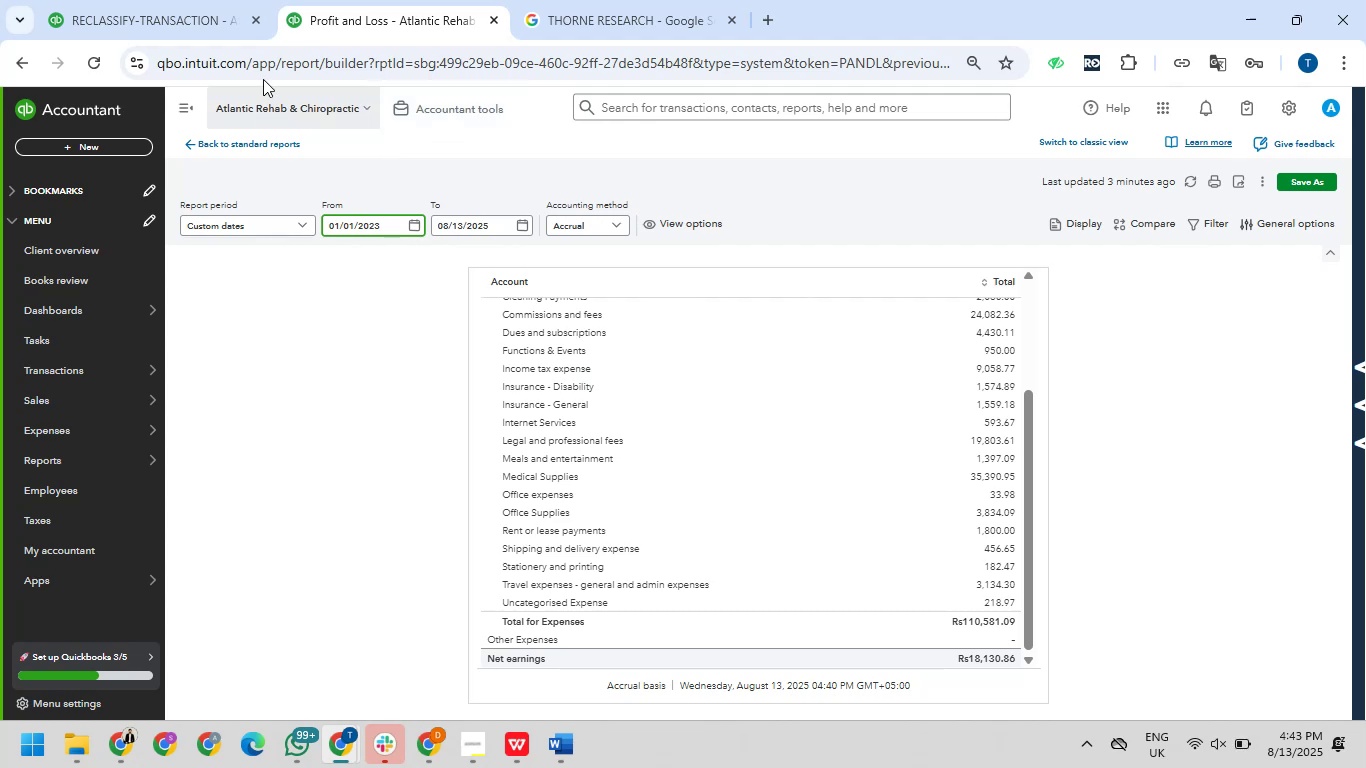 
scroll: coordinate [572, 464], scroll_direction: up, amount: 1.0
 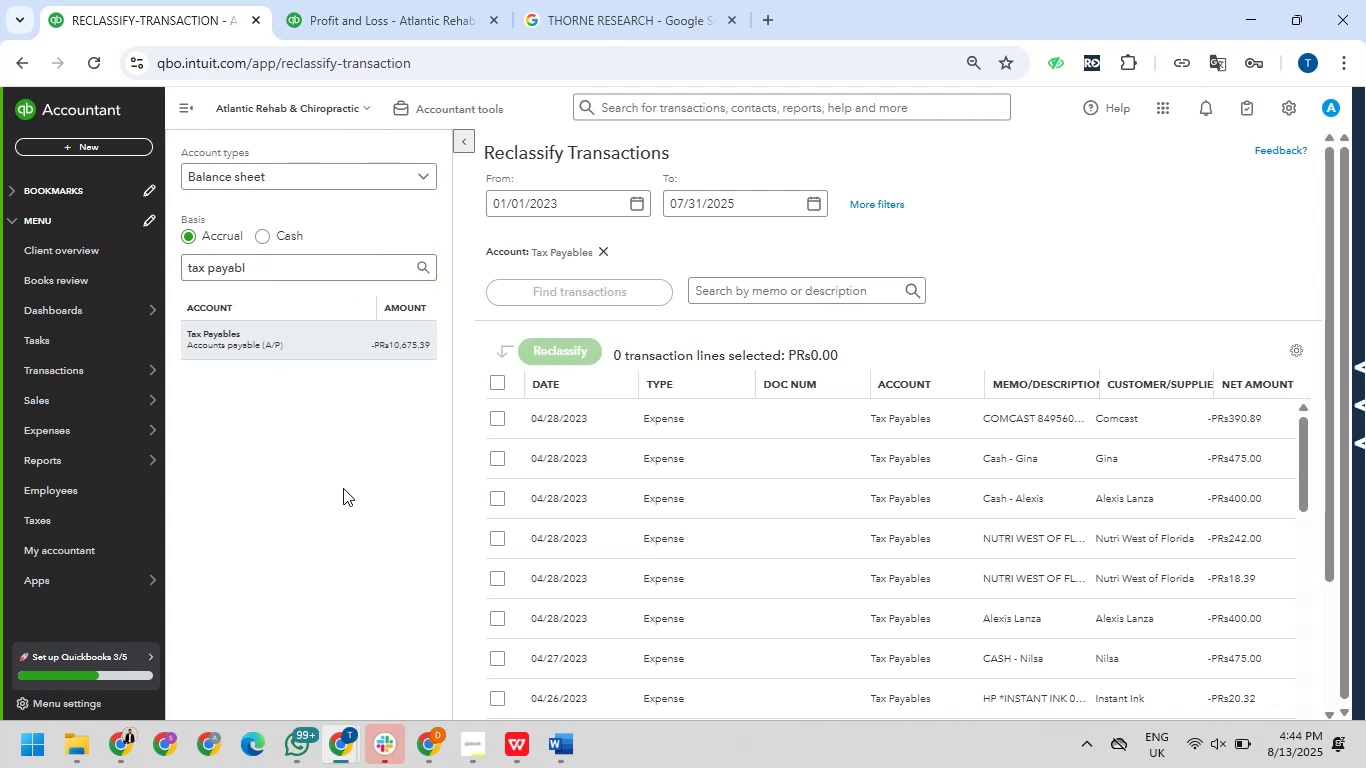 
wait(15.91)
 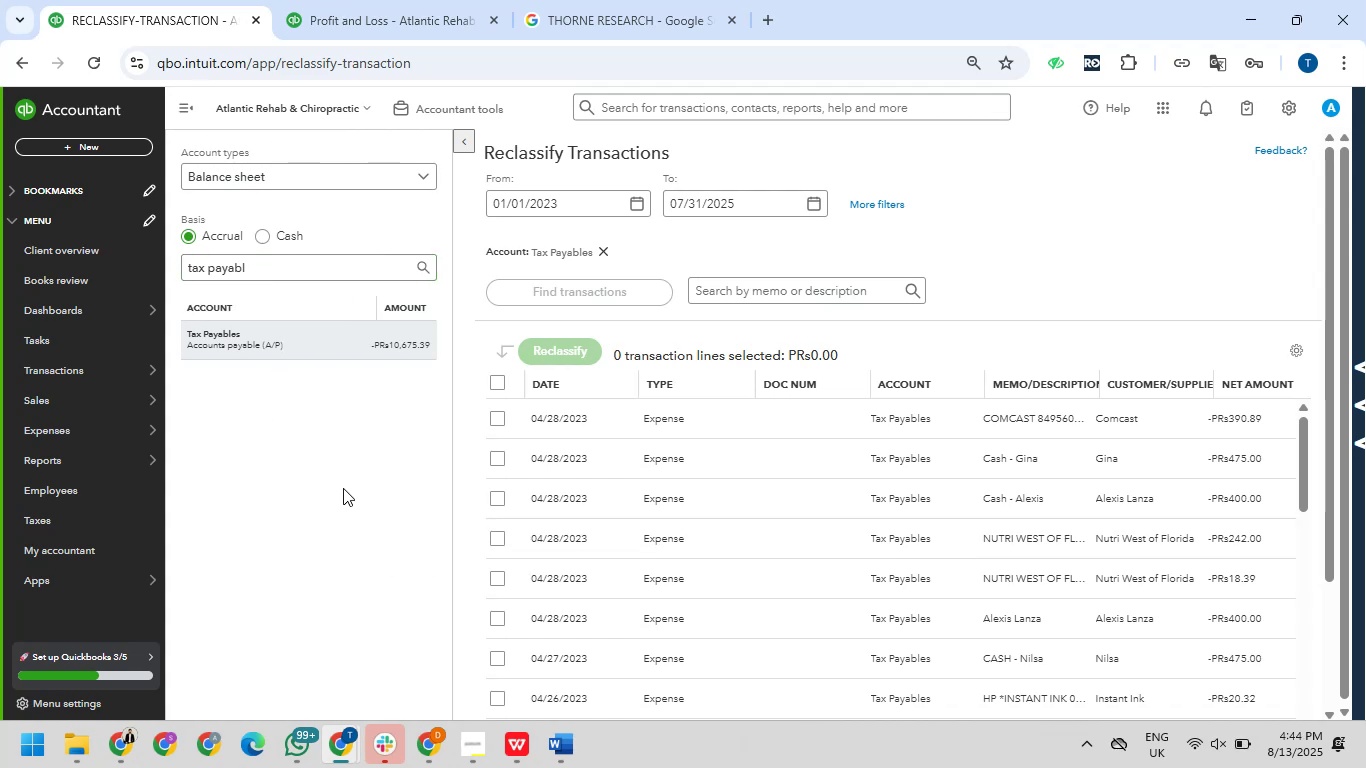 
left_click([729, 300])
 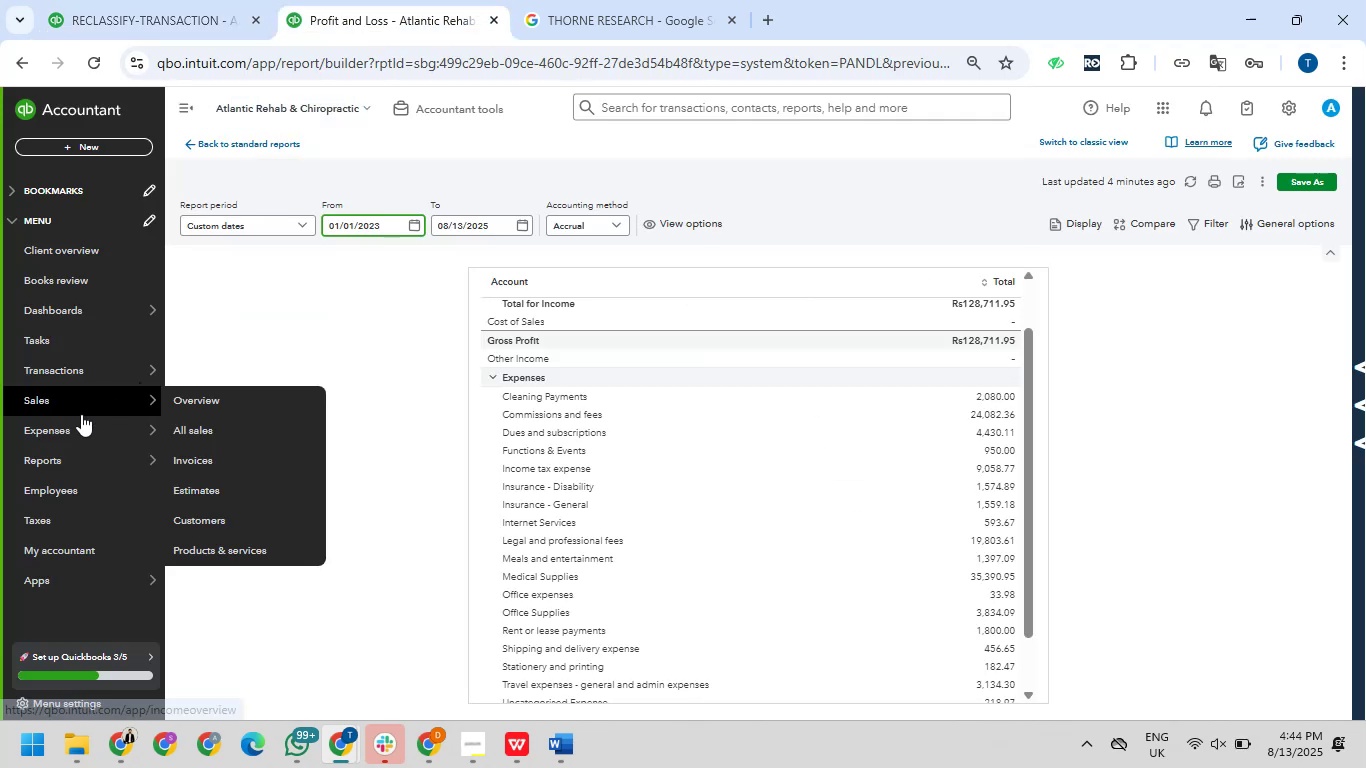 
wait(5.12)
 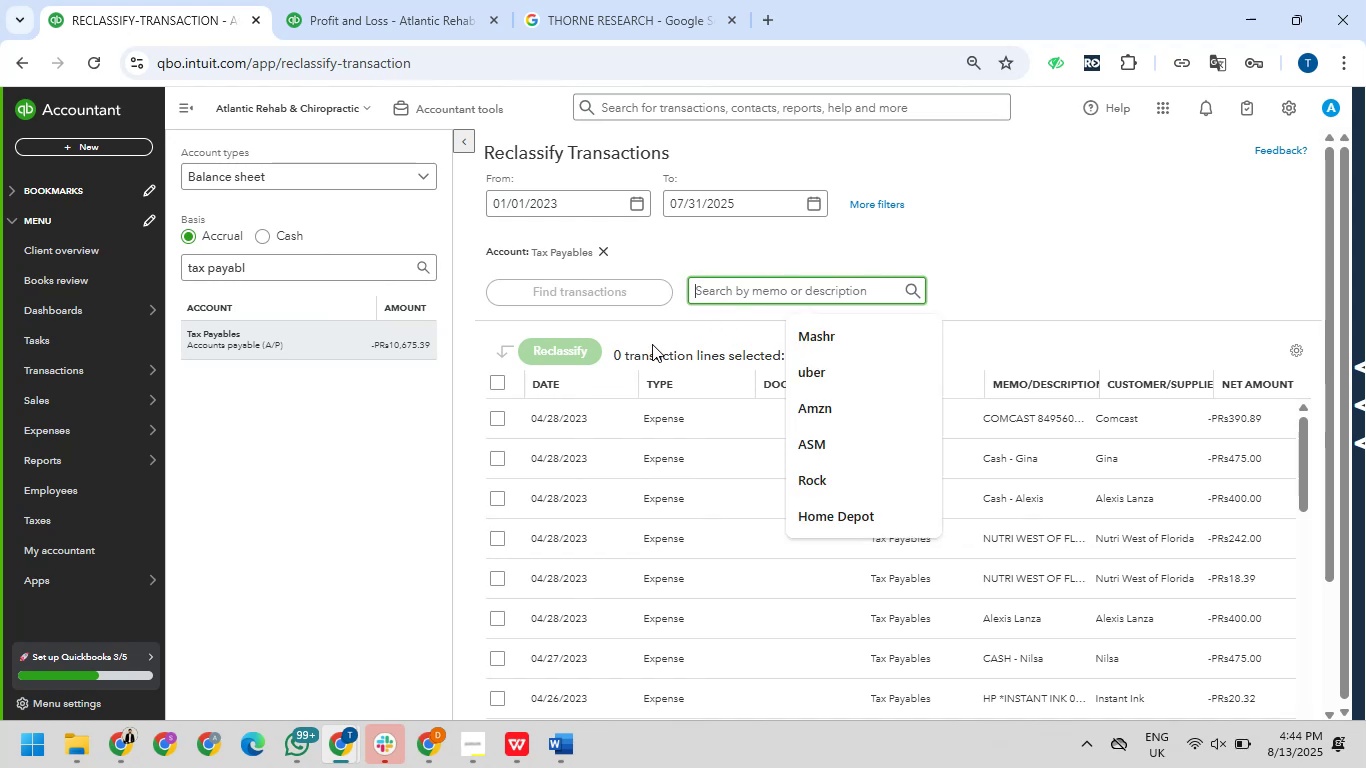 
left_click([212, 456])
 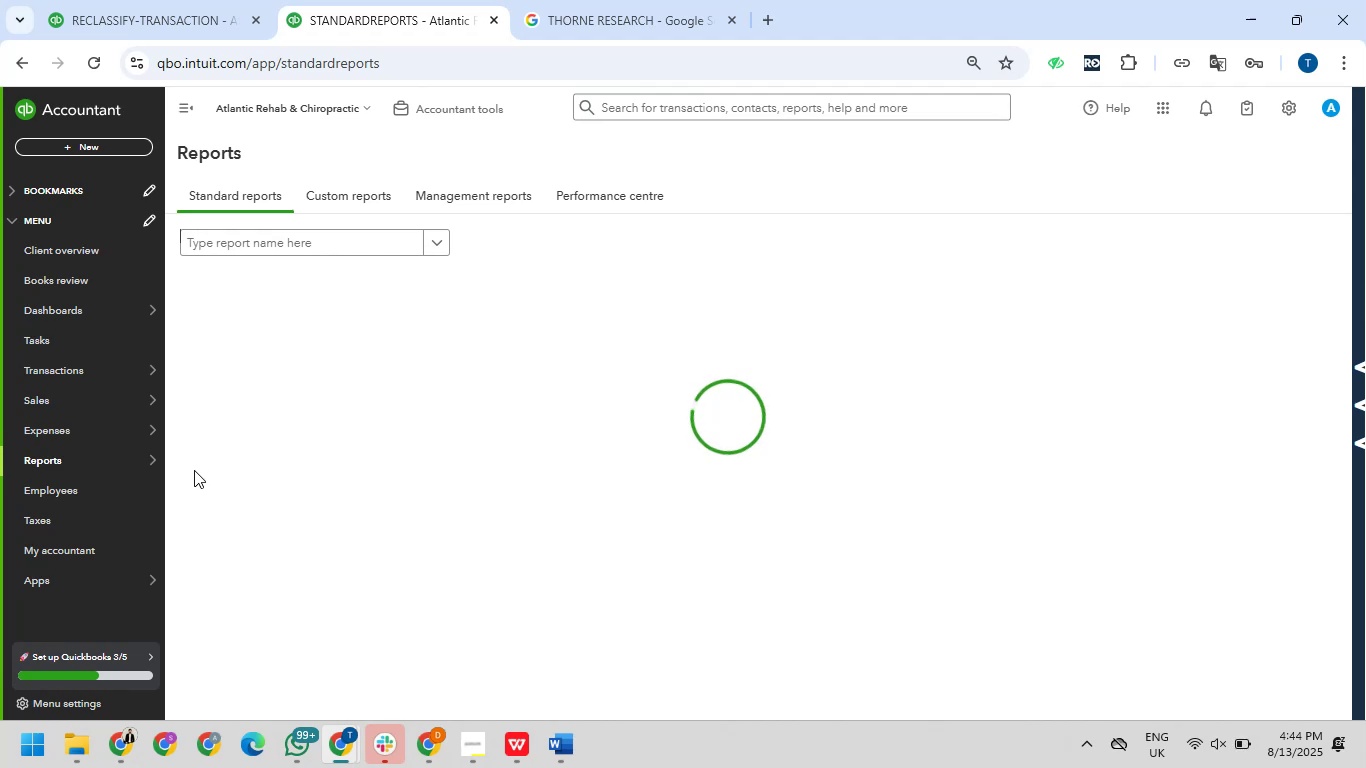 
wait(7.27)
 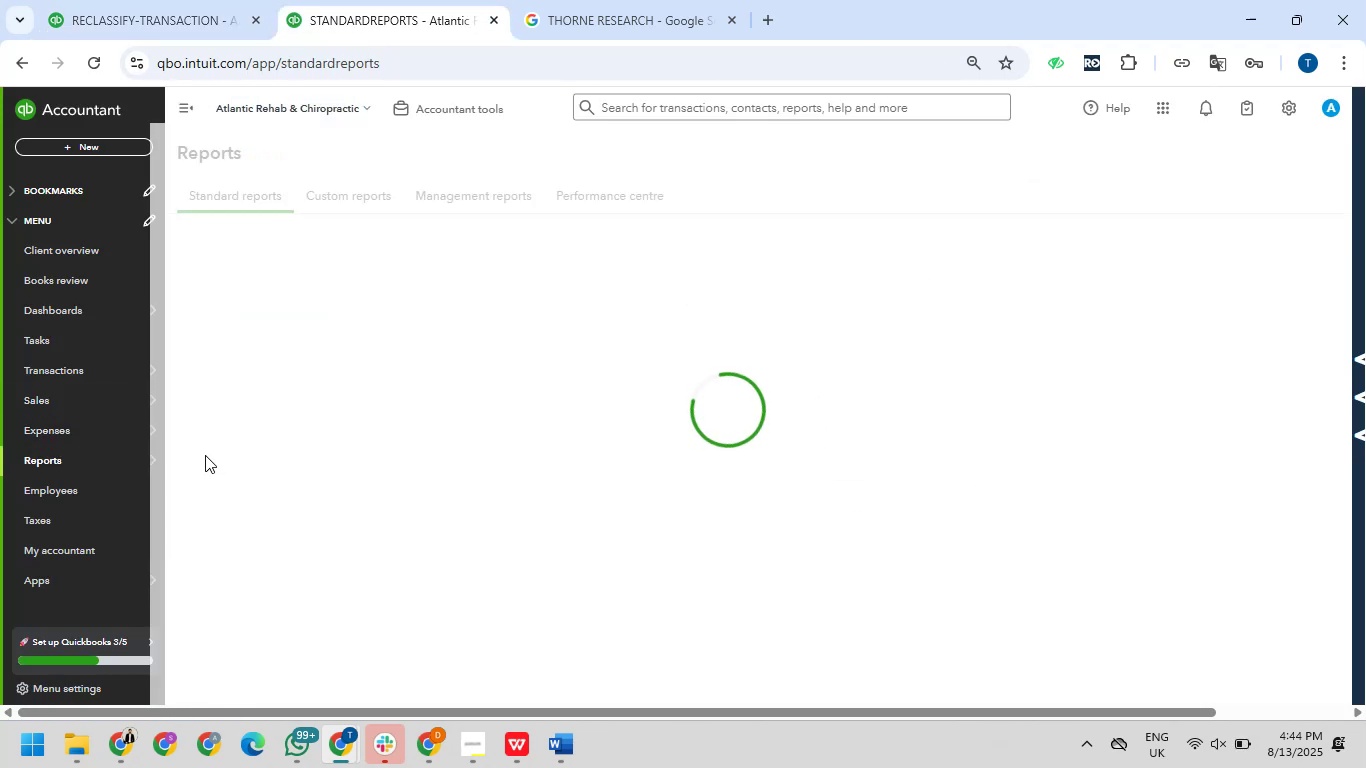 
left_click([262, 361])
 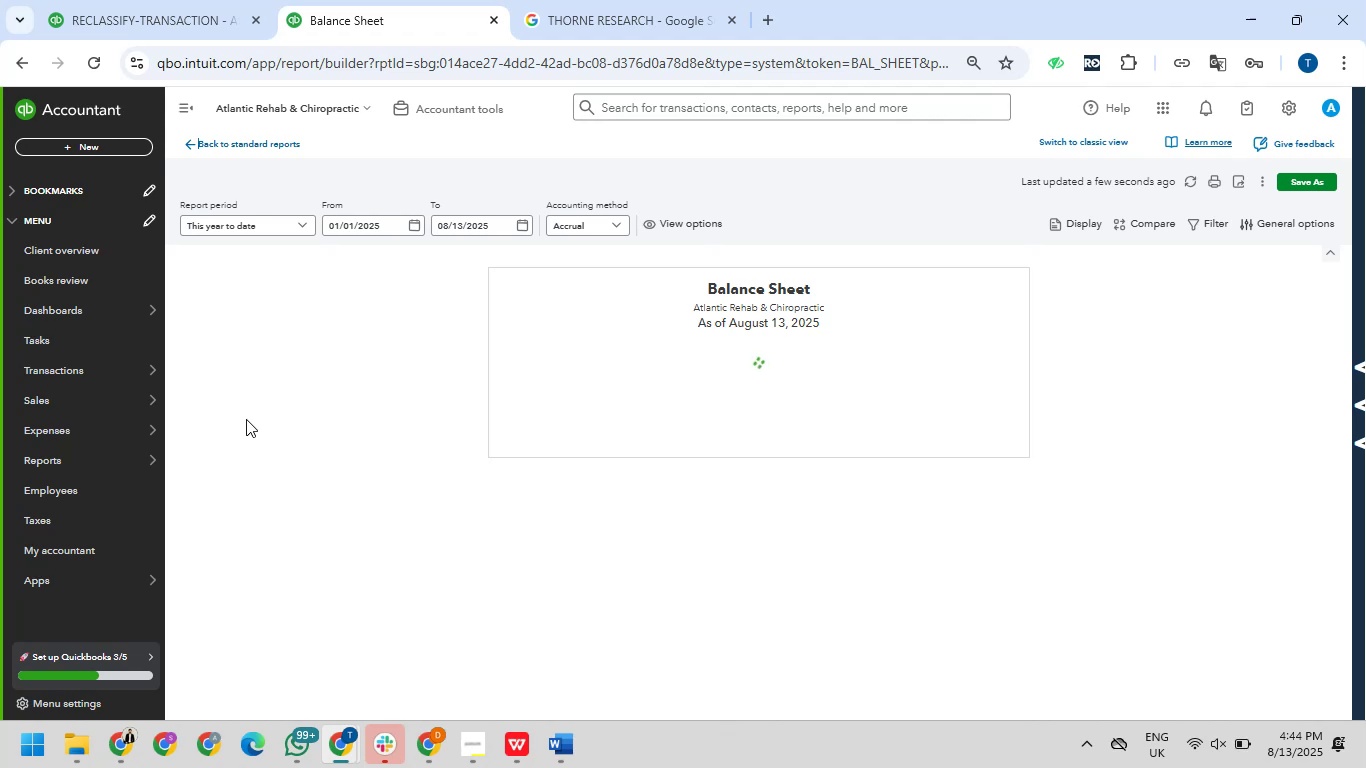 
wait(14.31)
 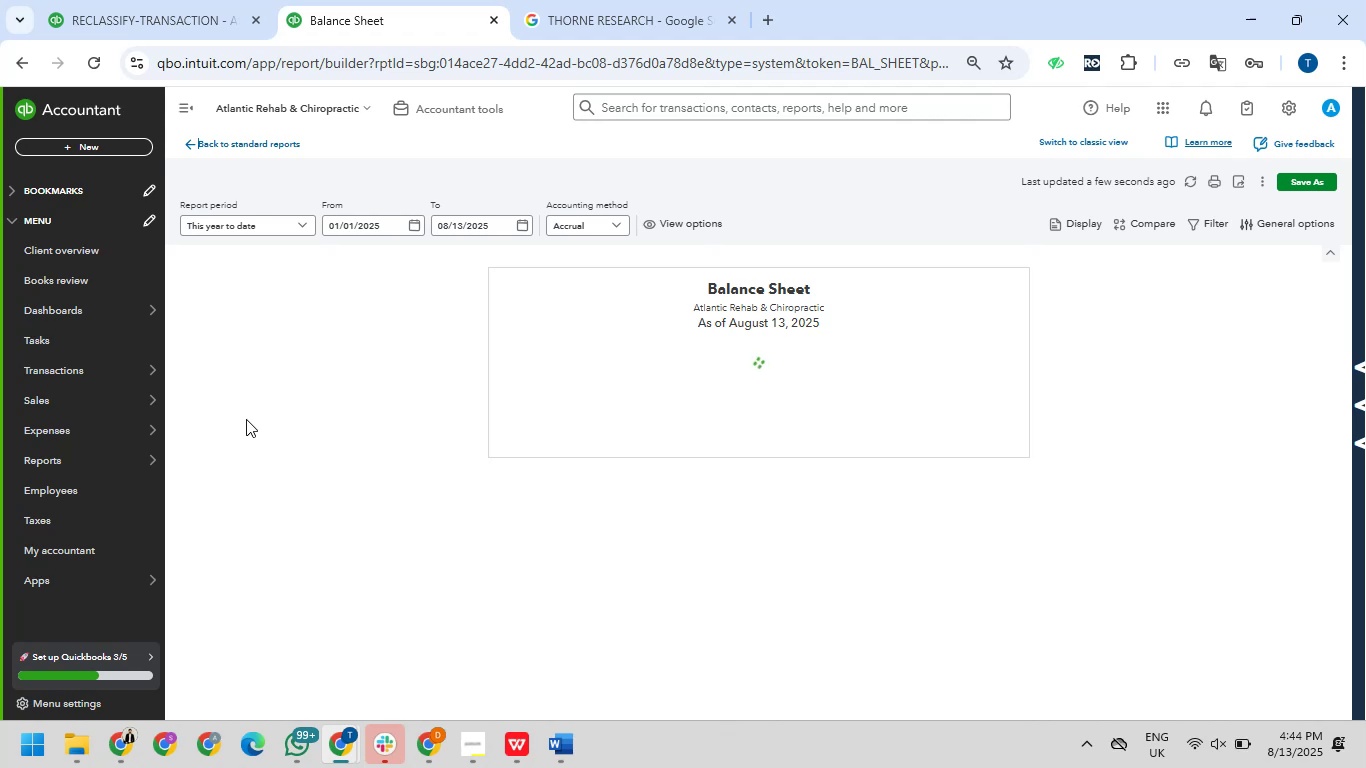 
scroll: coordinate [694, 502], scroll_direction: down, amount: 2.0
 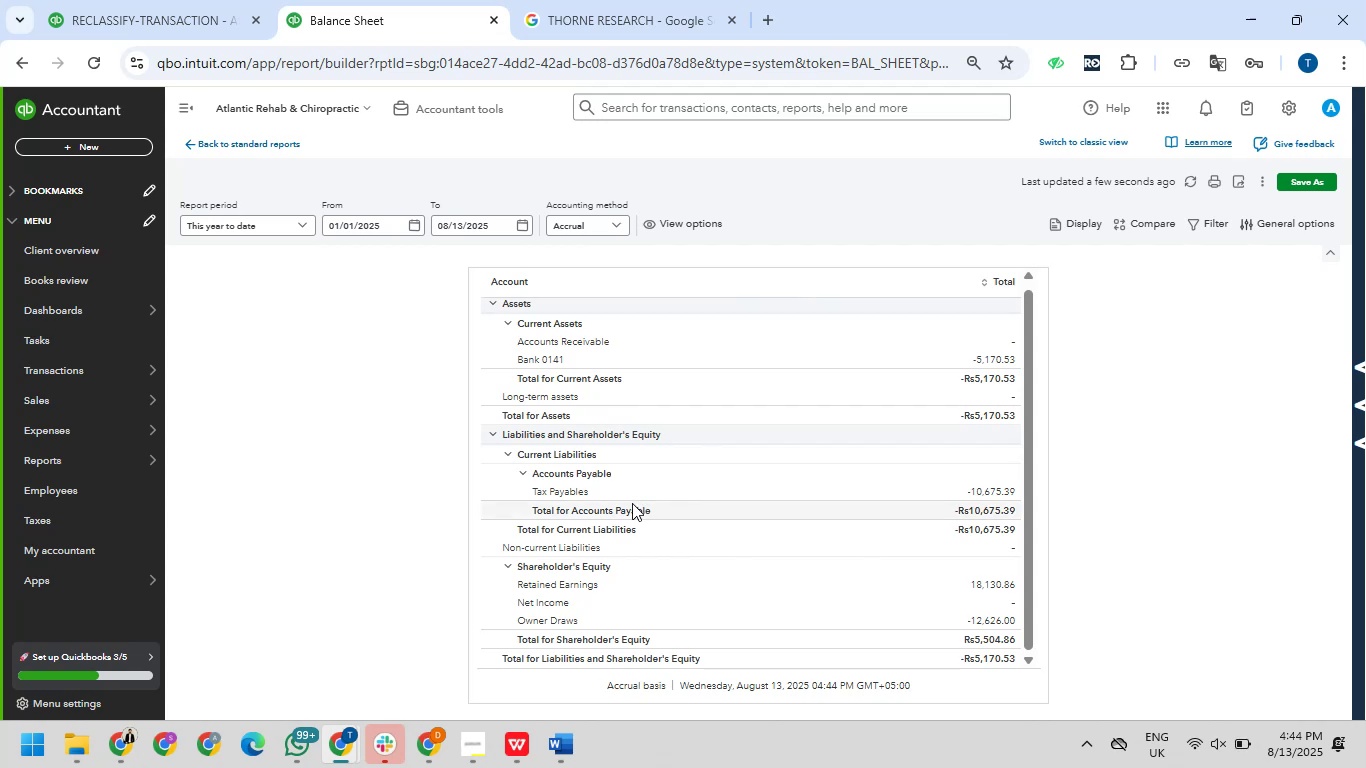 
wait(7.77)
 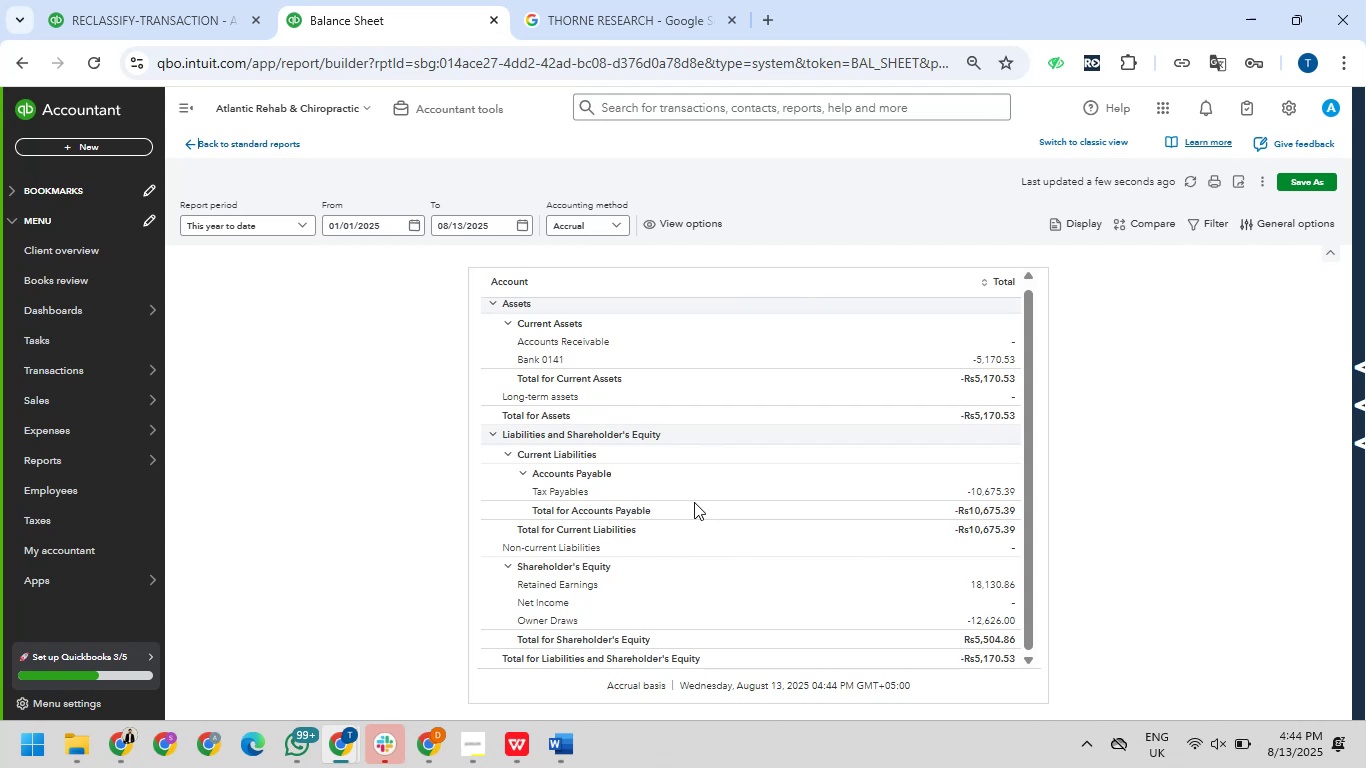 
left_click([986, 493])
 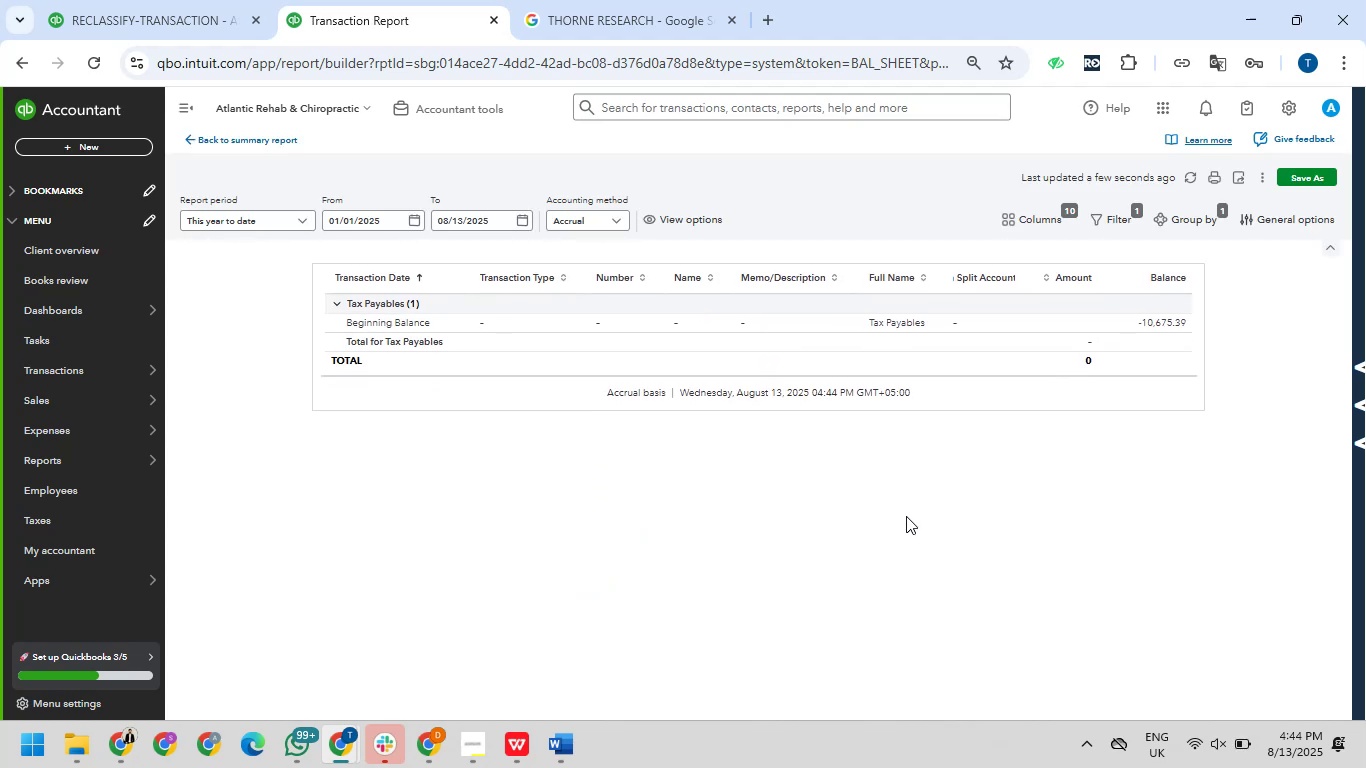 
wait(14.69)
 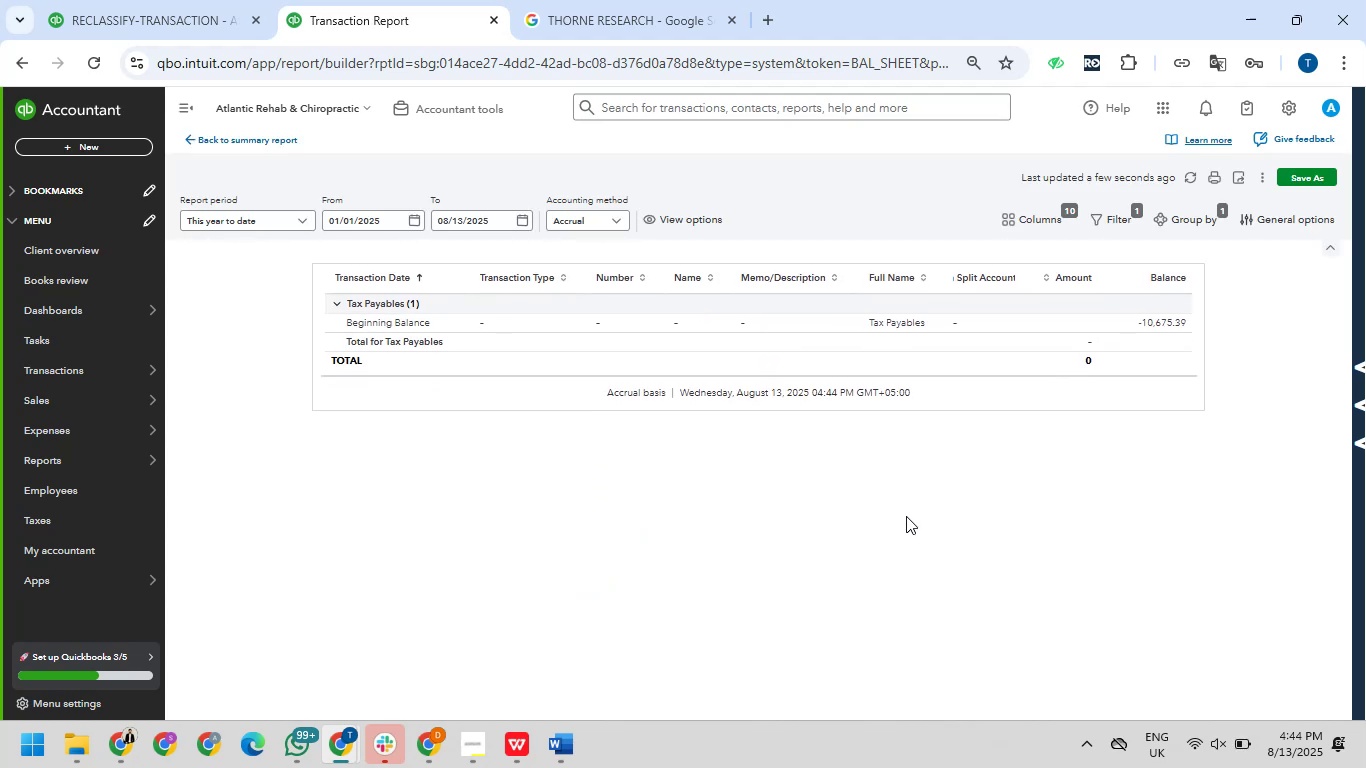 
left_click([412, 220])
 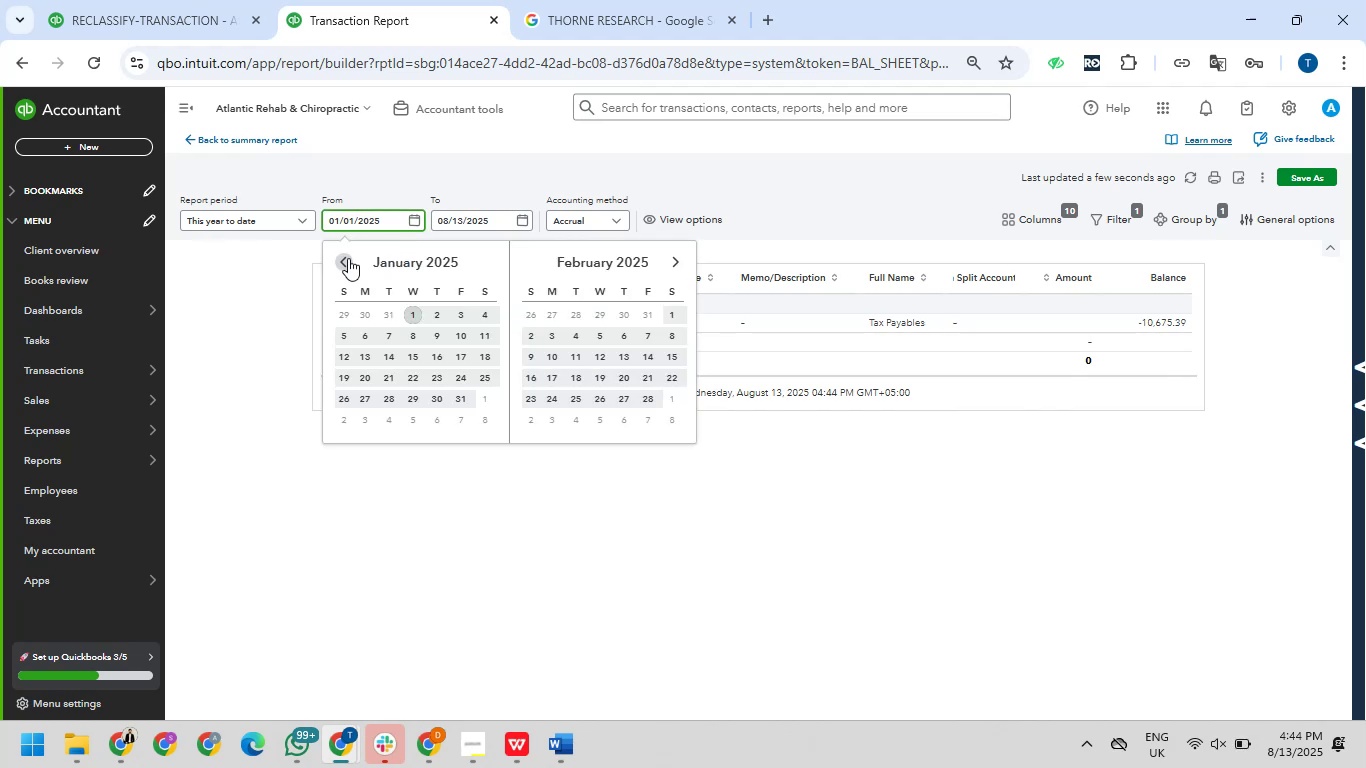 
double_click([348, 261])
 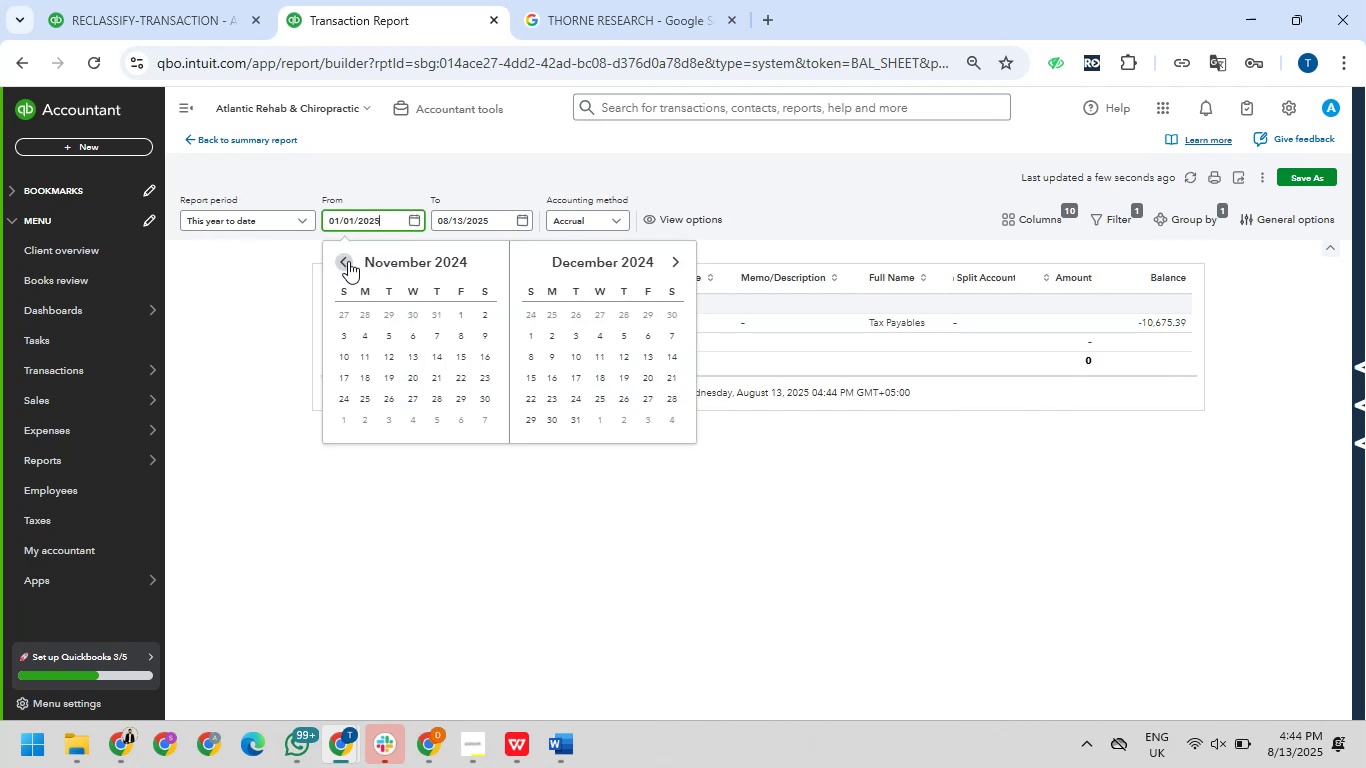 
triple_click([348, 261])
 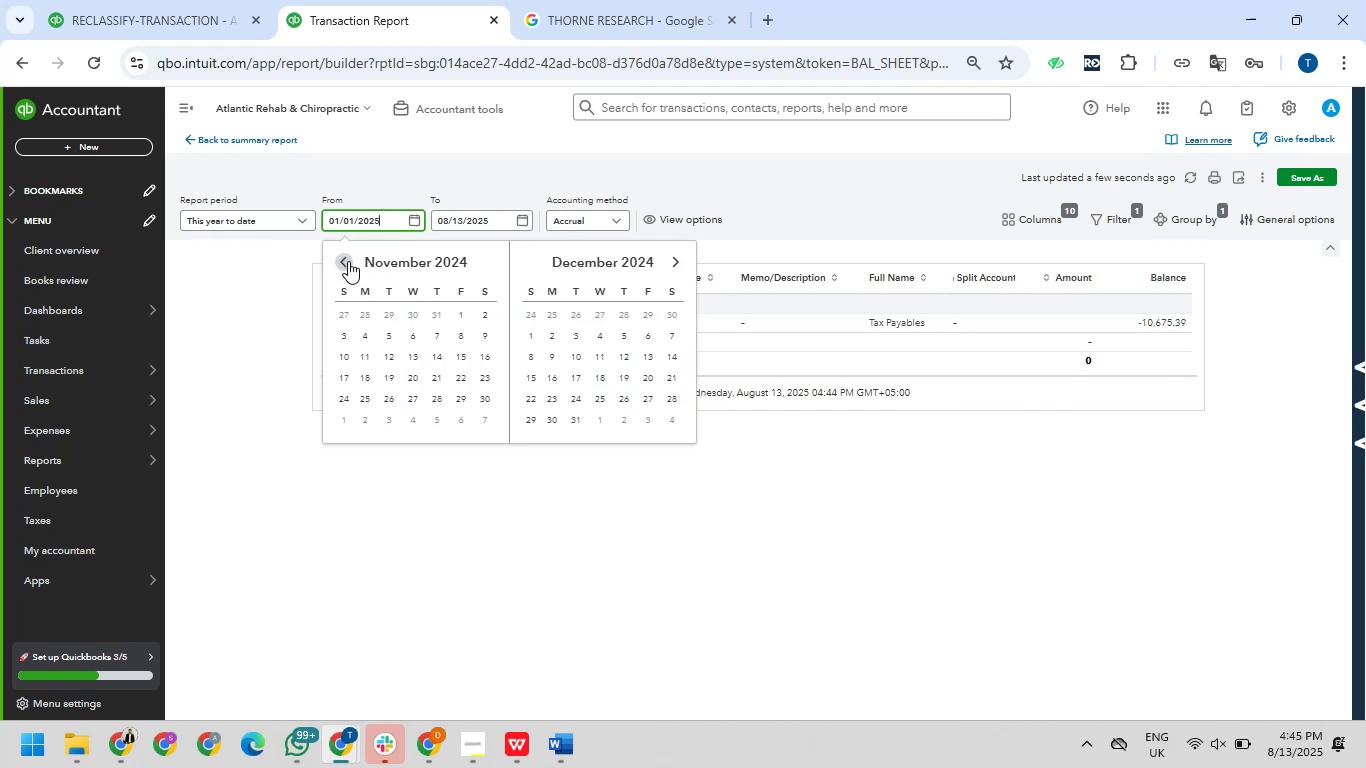 
triple_click([348, 261])
 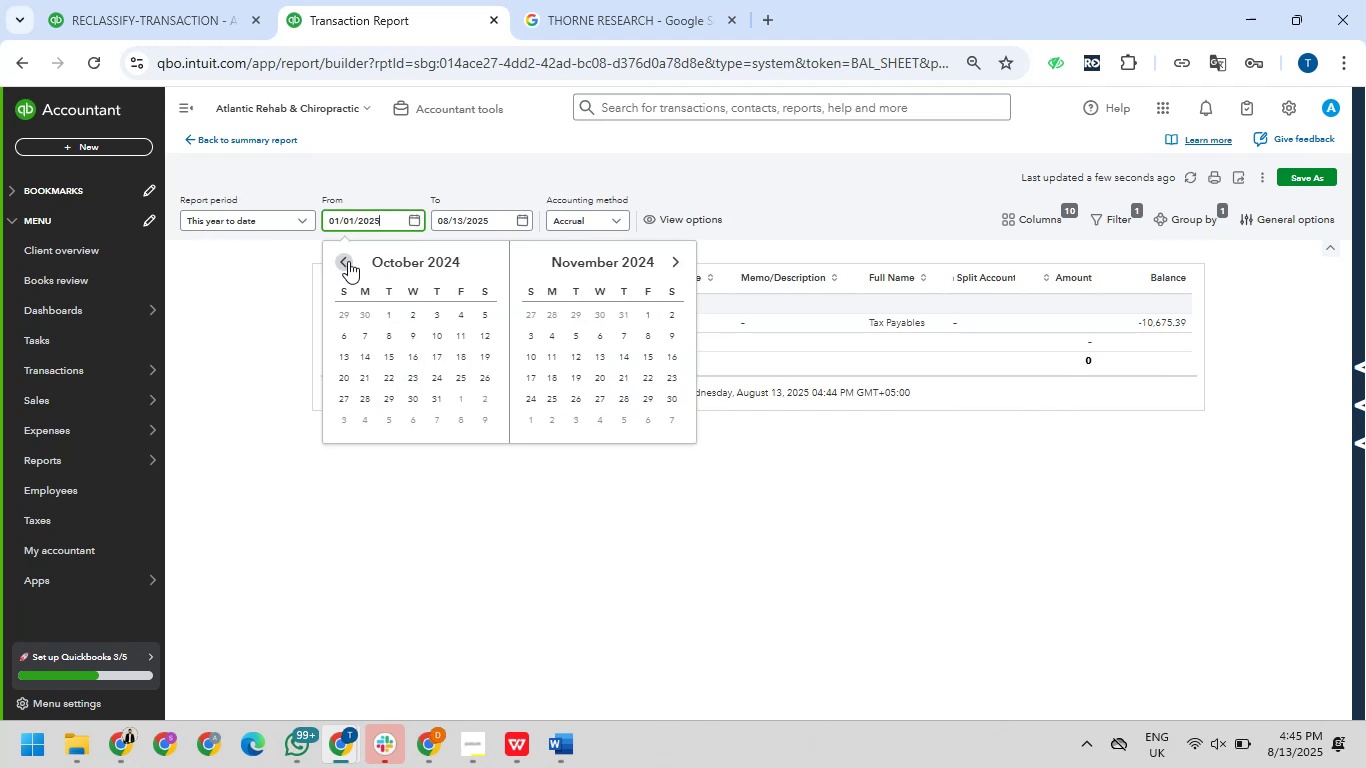 
triple_click([348, 261])
 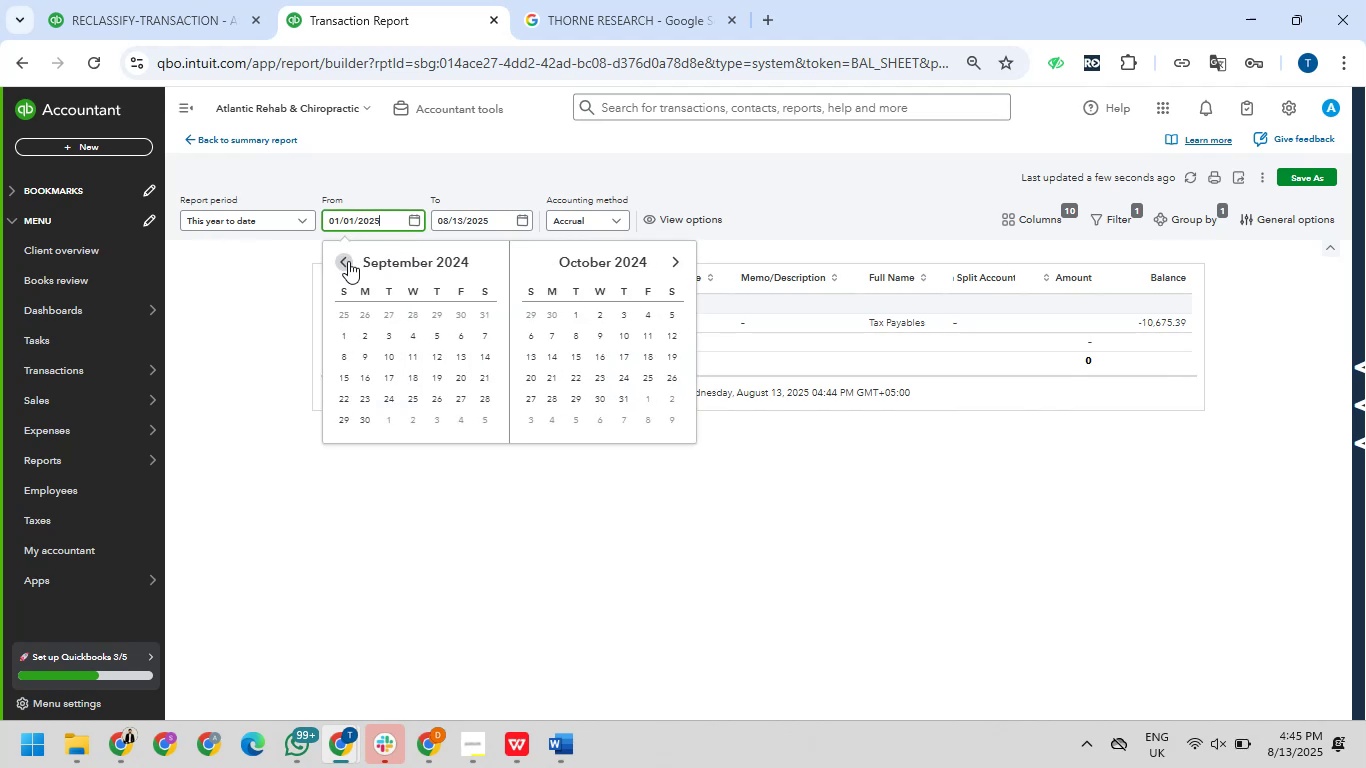 
triple_click([348, 261])
 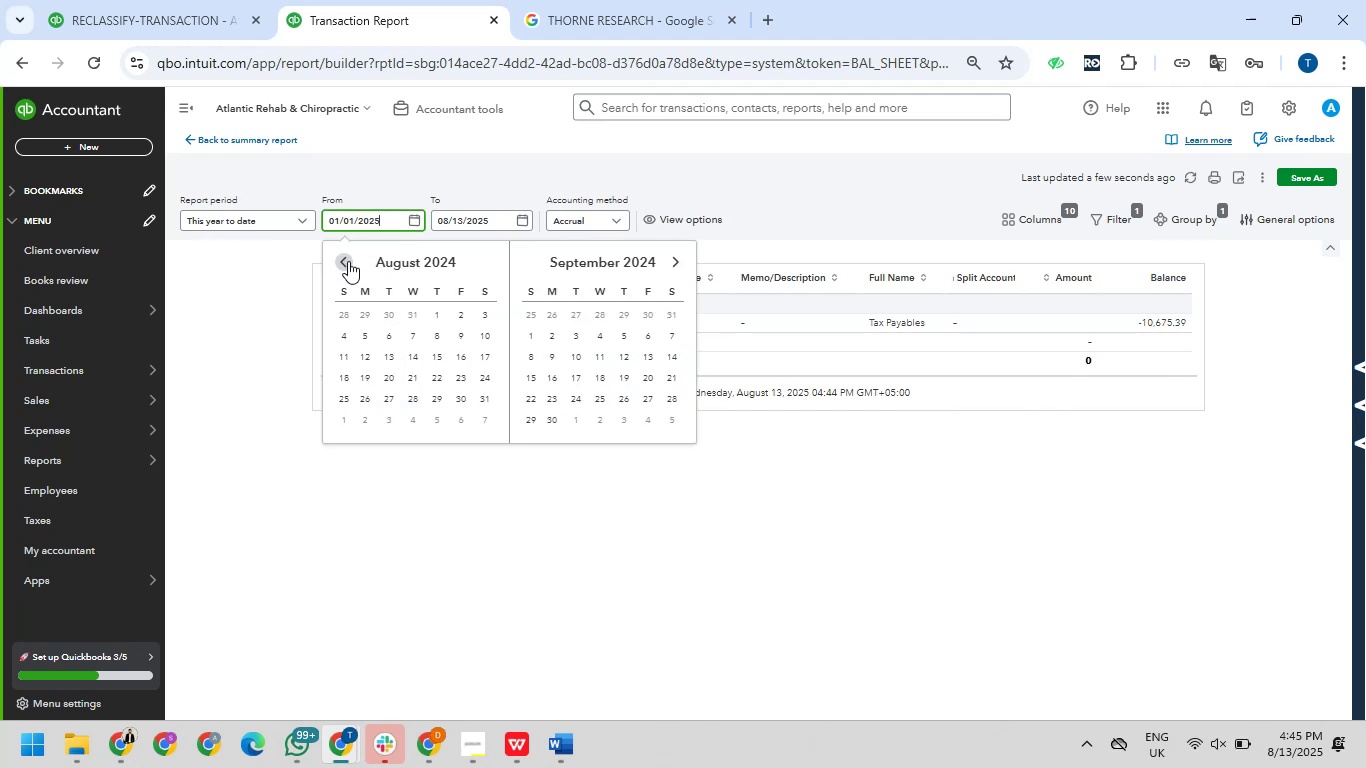 
triple_click([348, 261])
 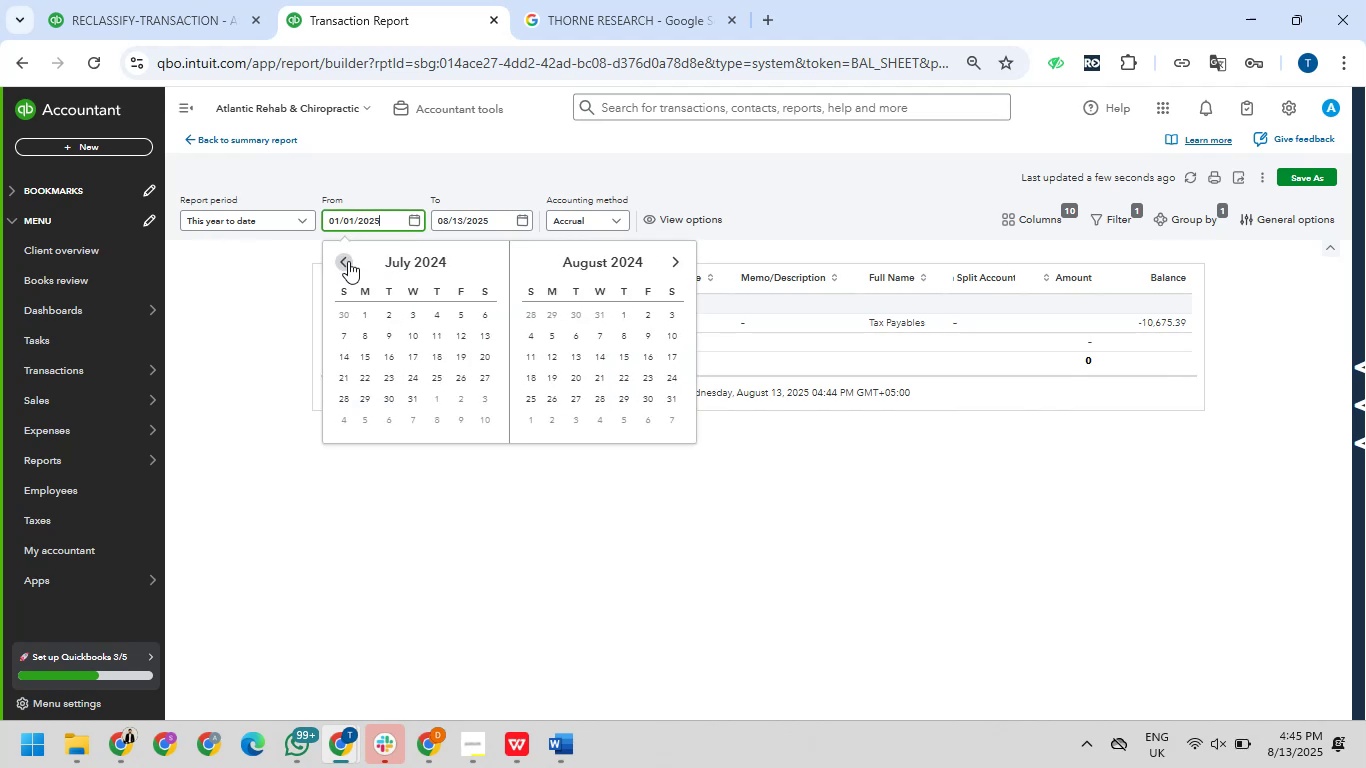 
triple_click([348, 261])
 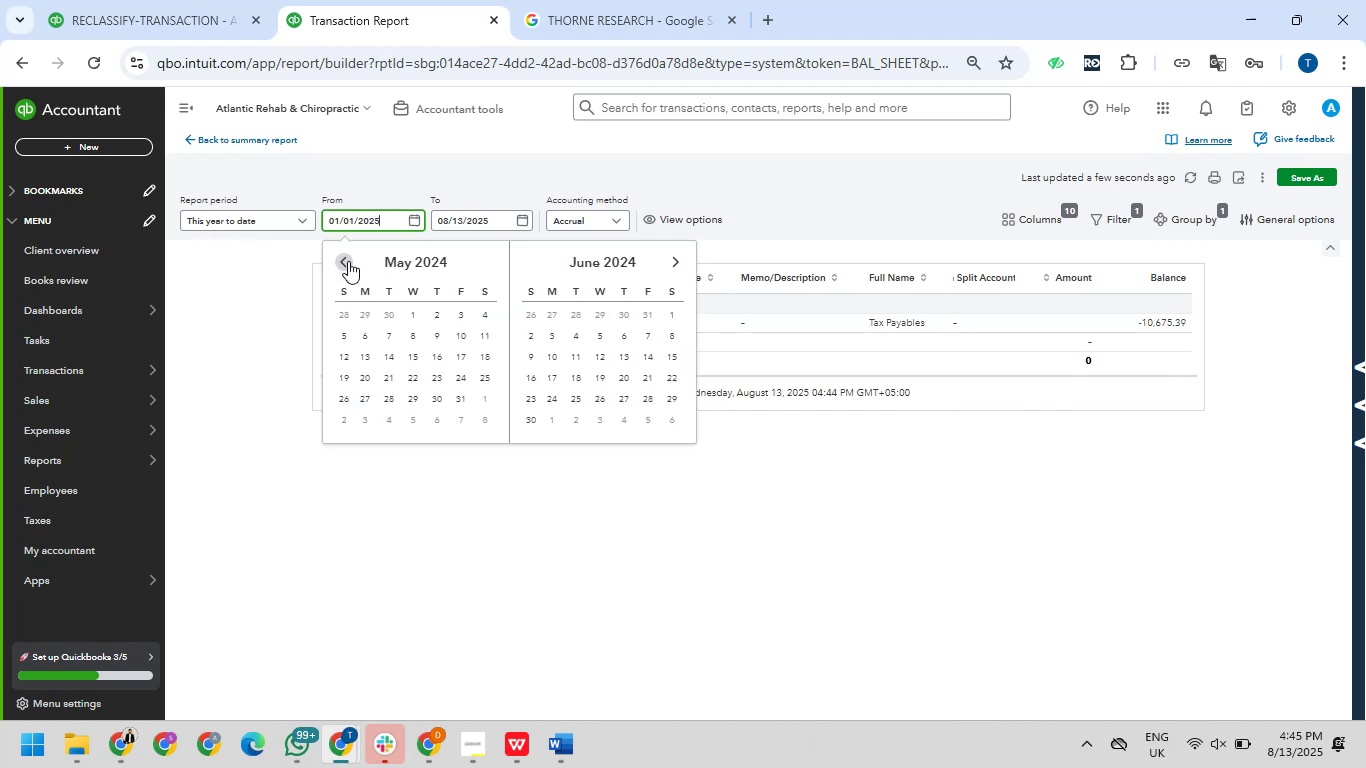 
triple_click([348, 261])
 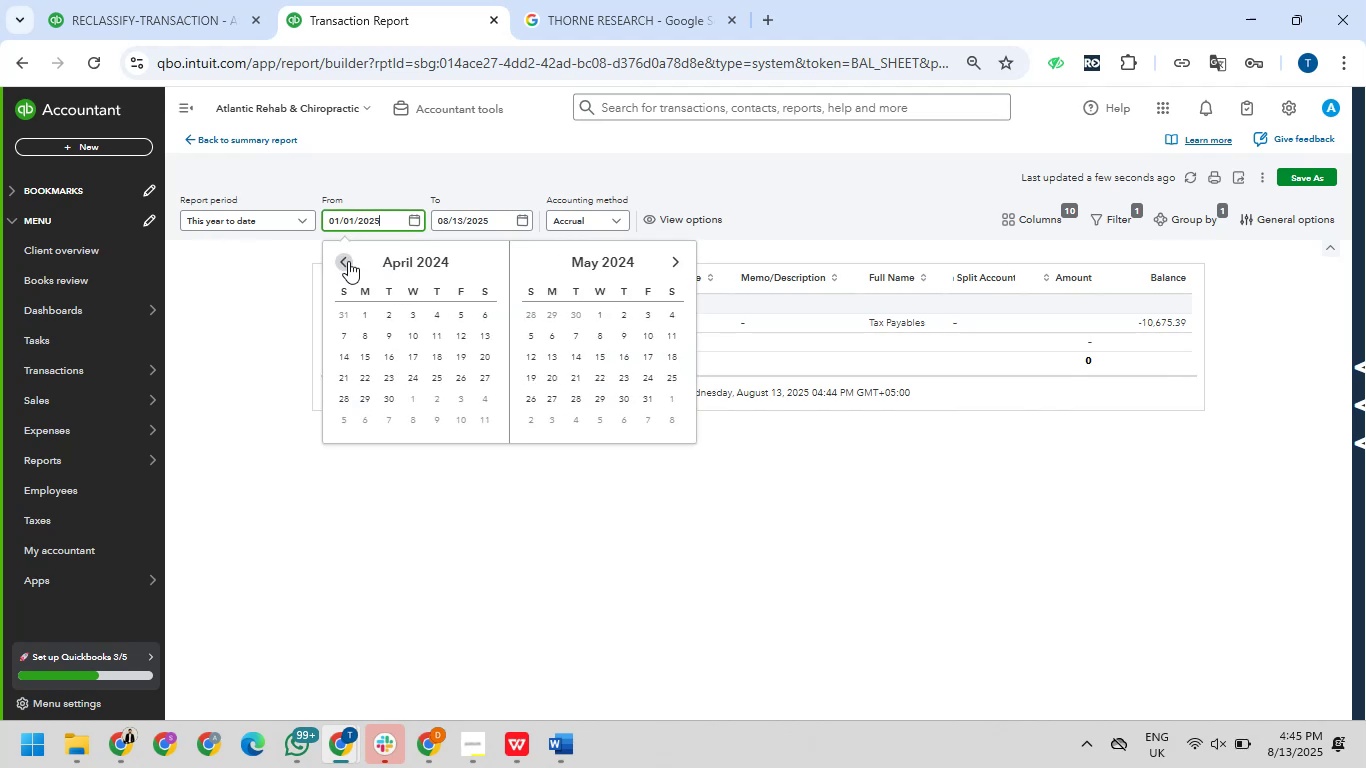 
triple_click([348, 261])
 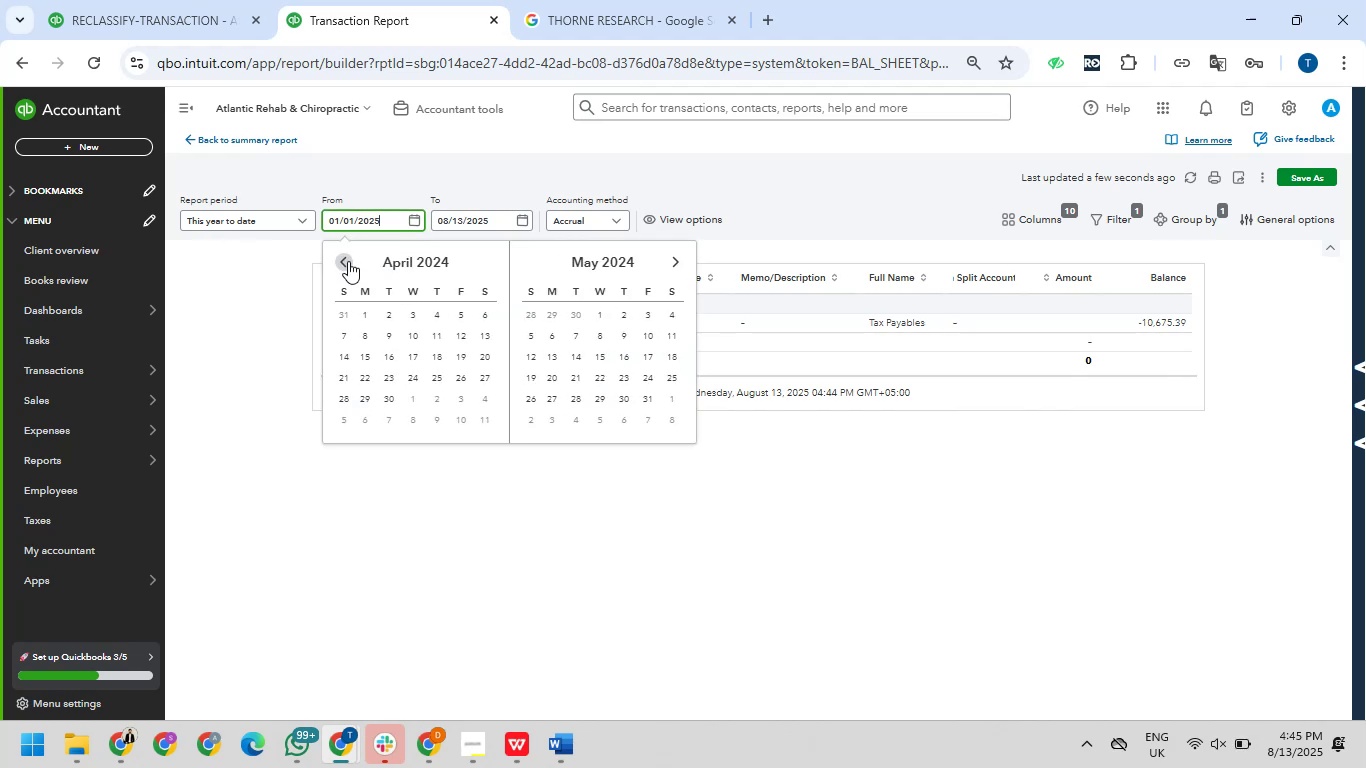 
triple_click([348, 261])
 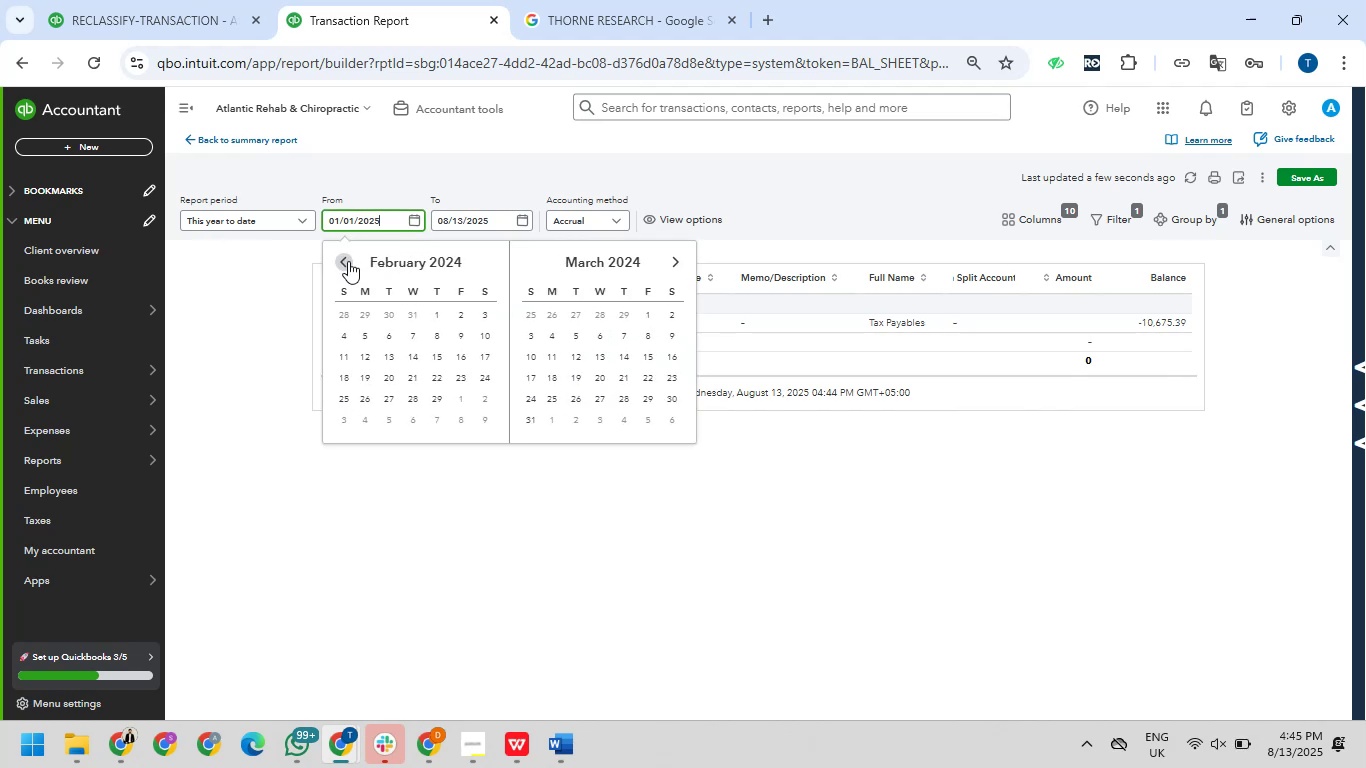 
triple_click([348, 261])
 